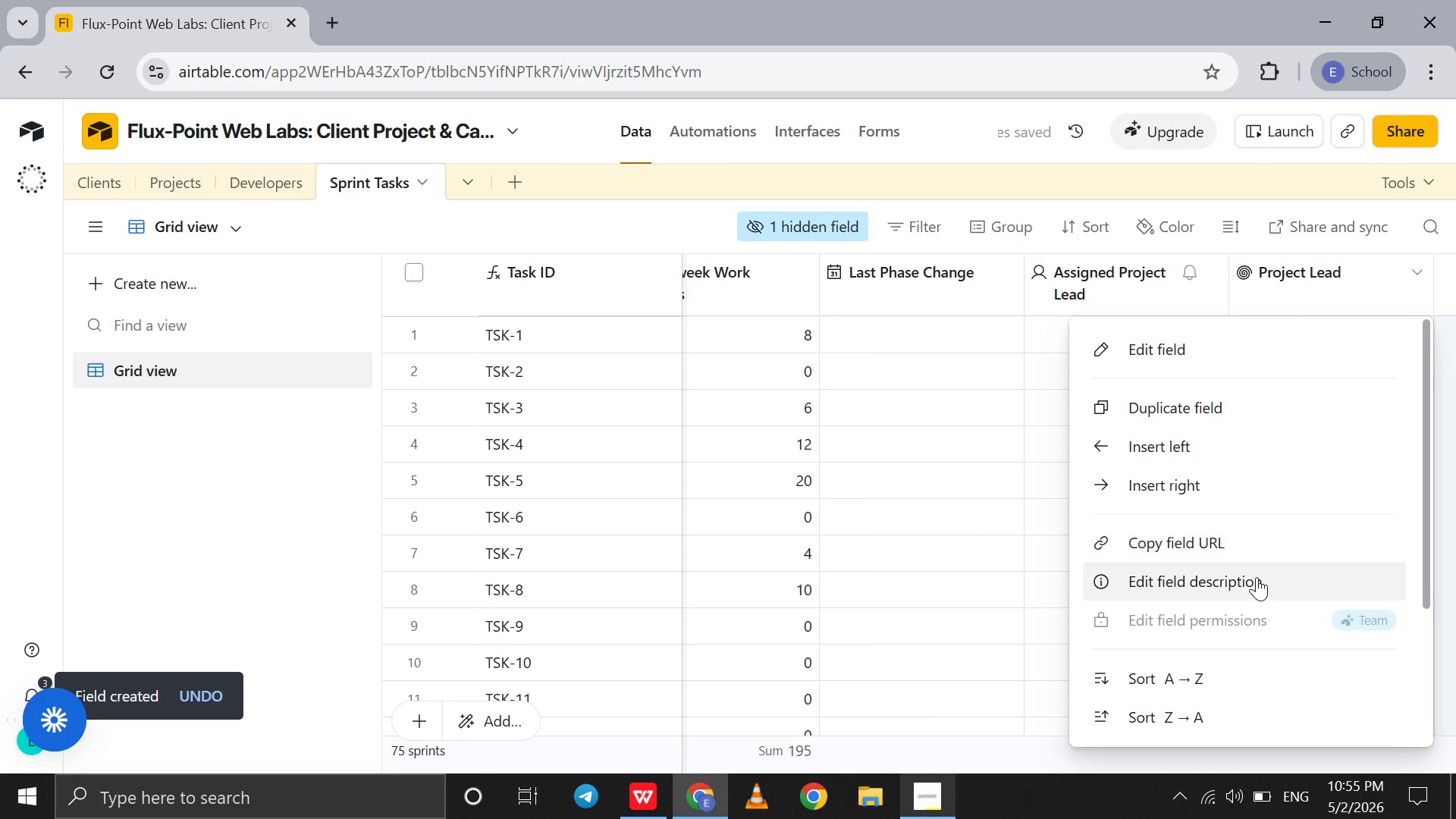 
scroll: coordinate [1257, 577], scroll_direction: down, amount: 42.0
 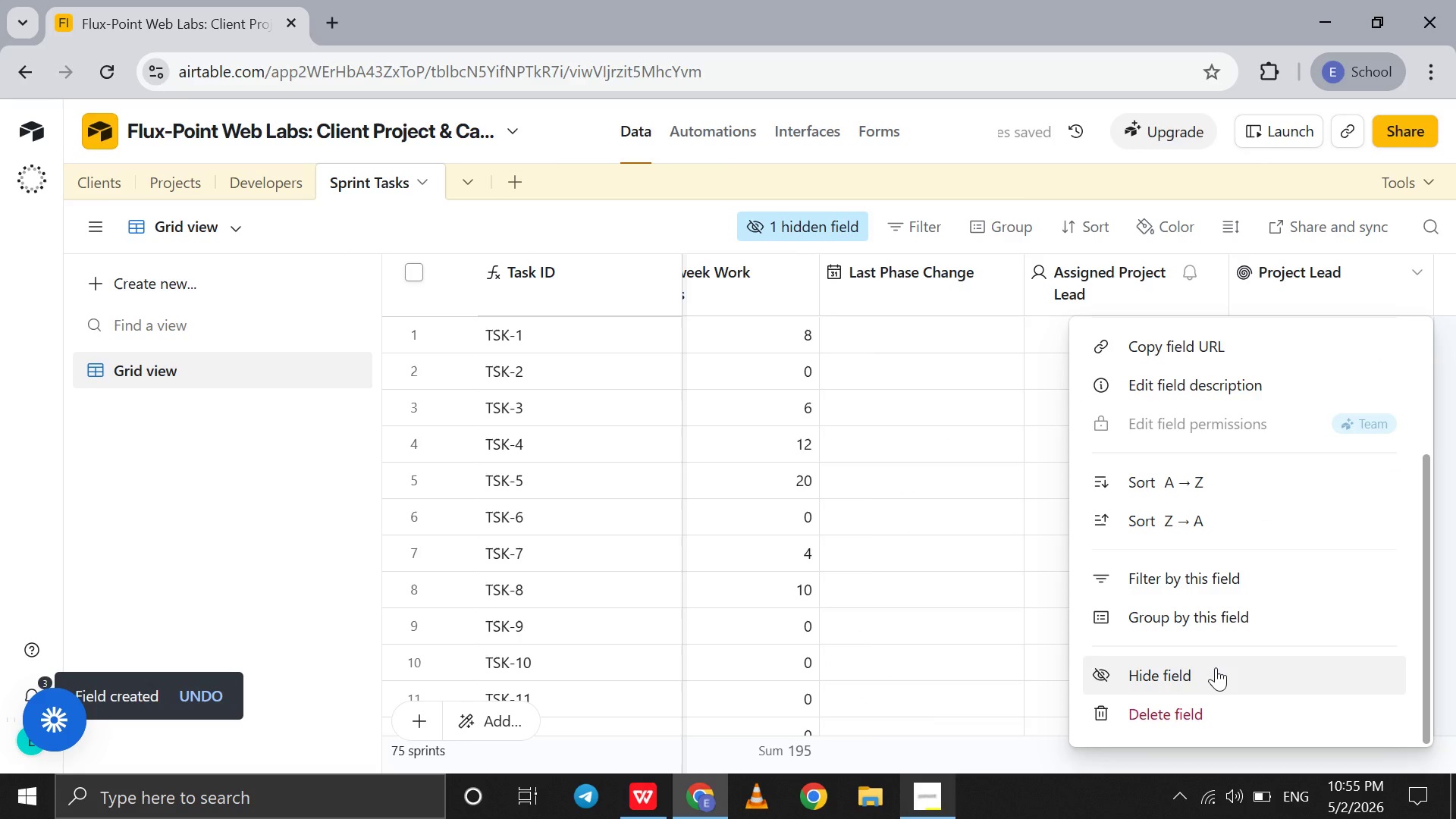 
left_click([1216, 667])
 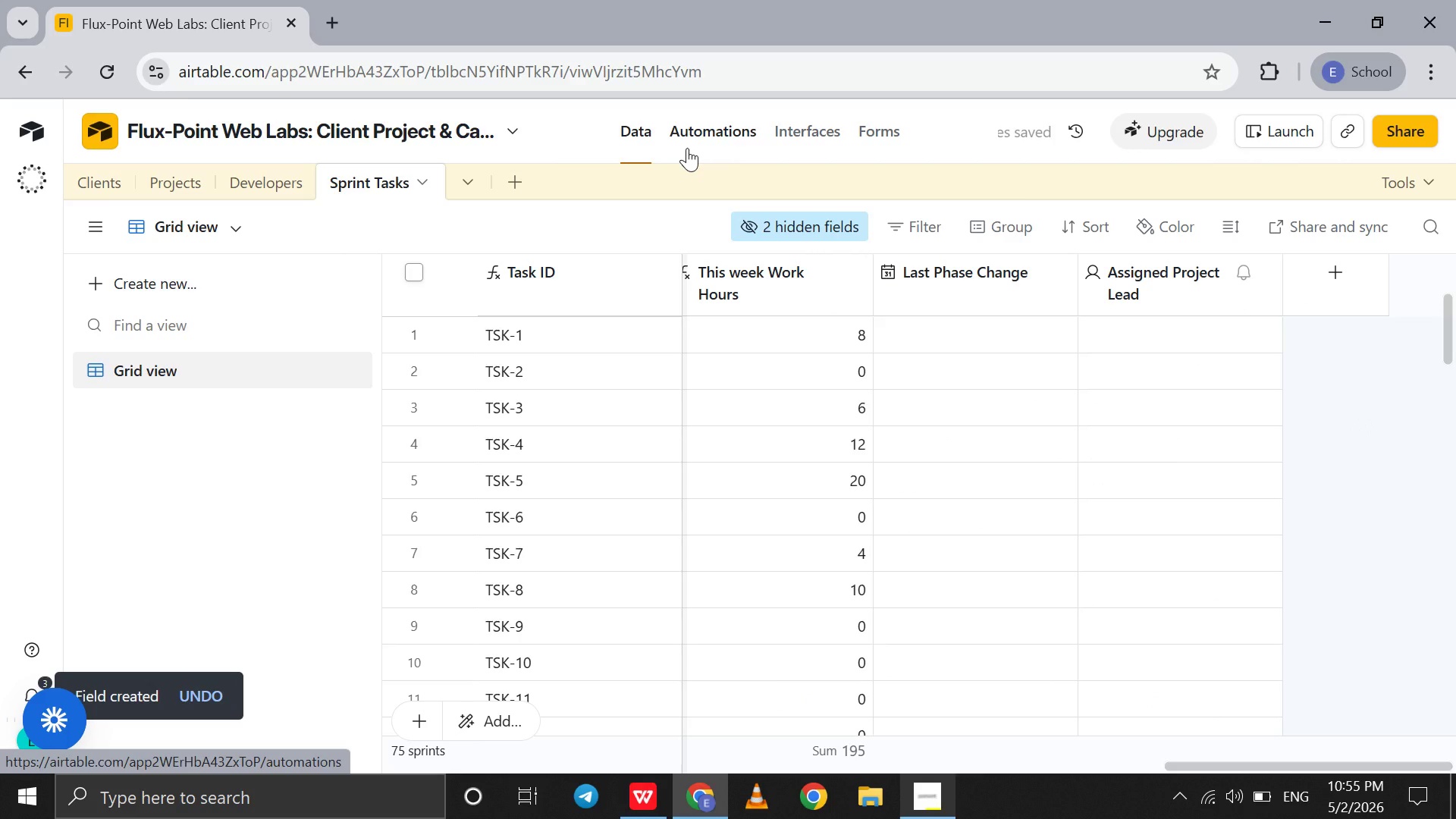 
left_click([687, 148])
 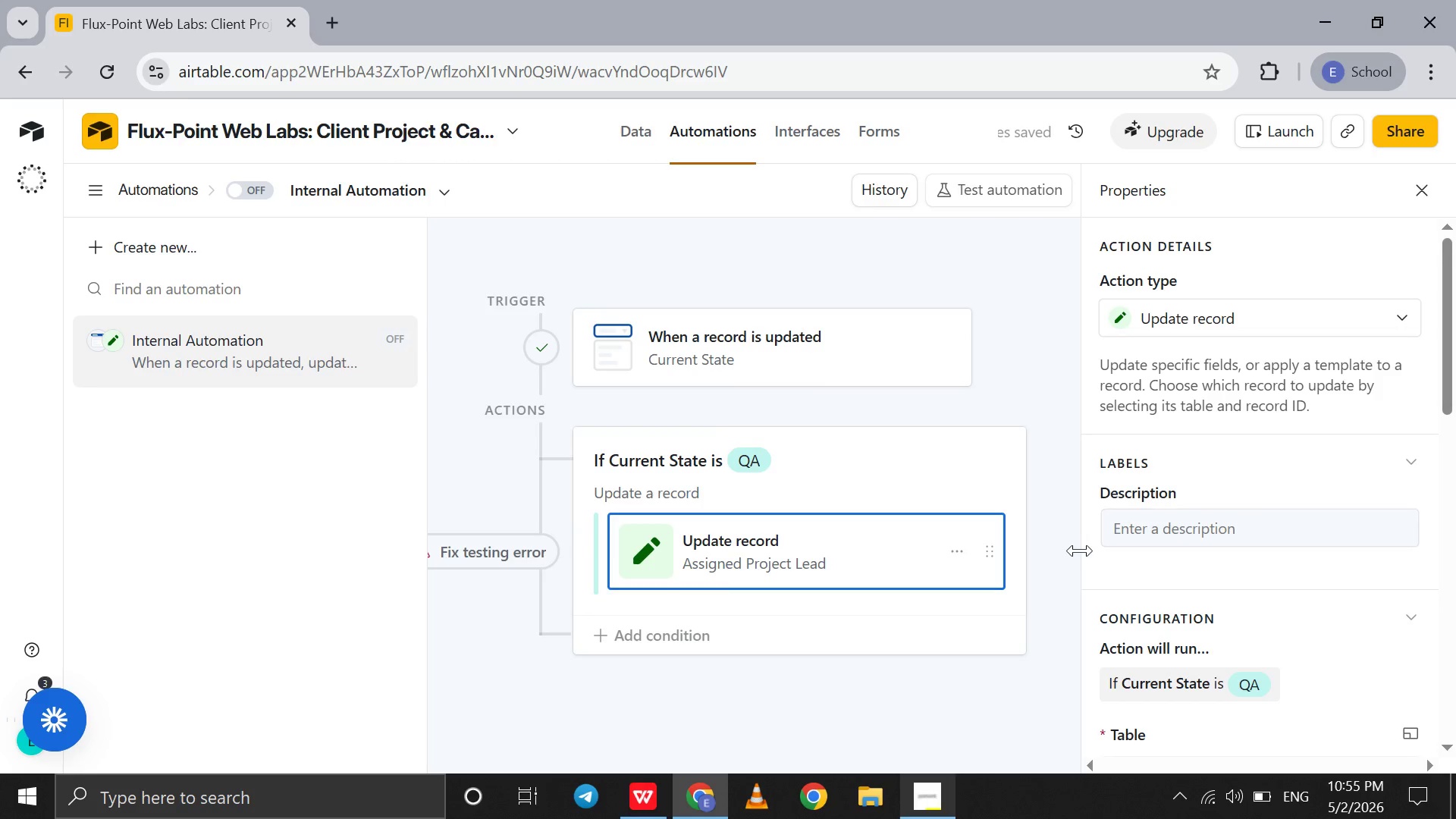 
scroll: coordinate [1207, 614], scroll_direction: down, amount: 14.0
 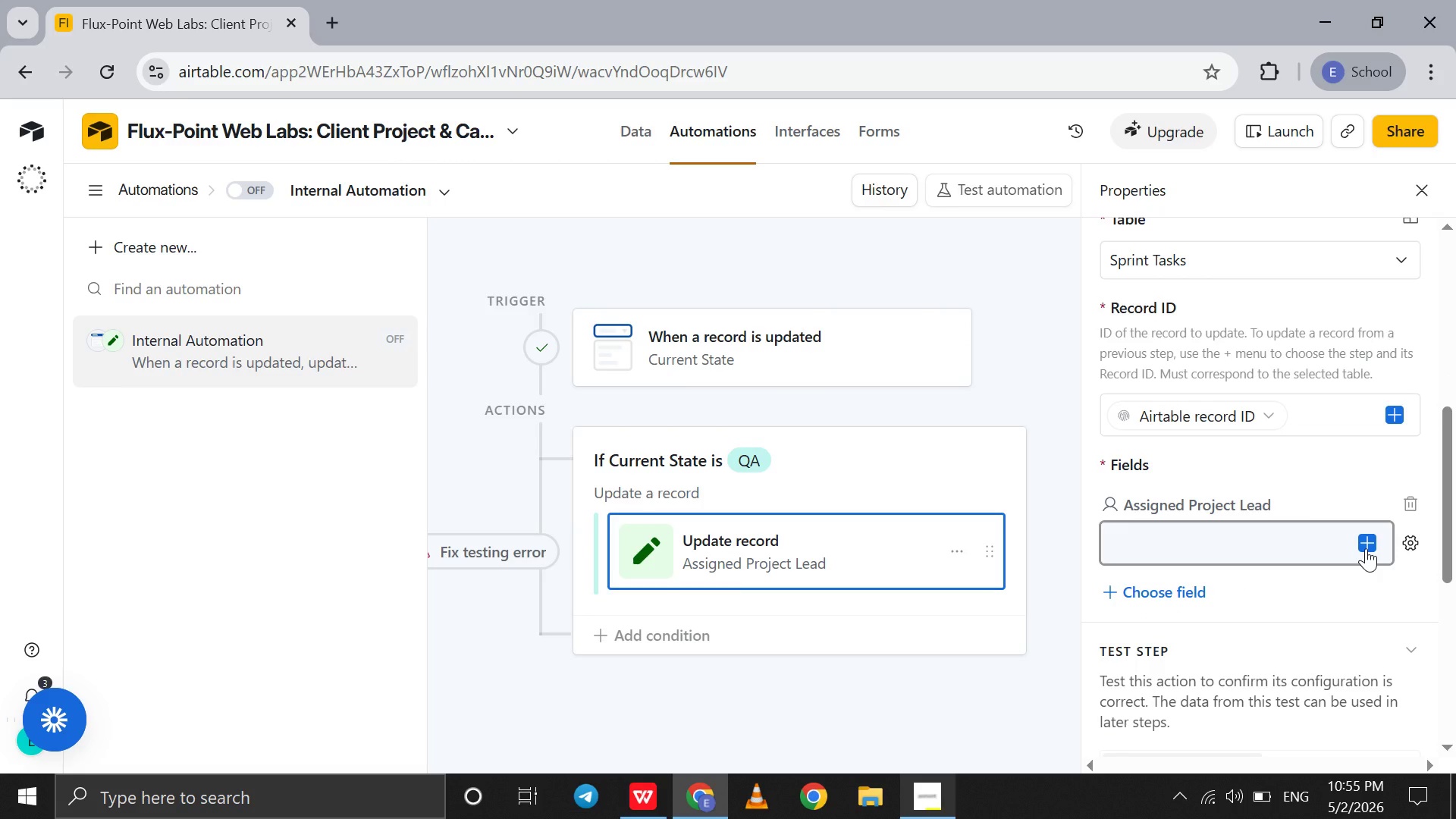 
left_click([1366, 548])
 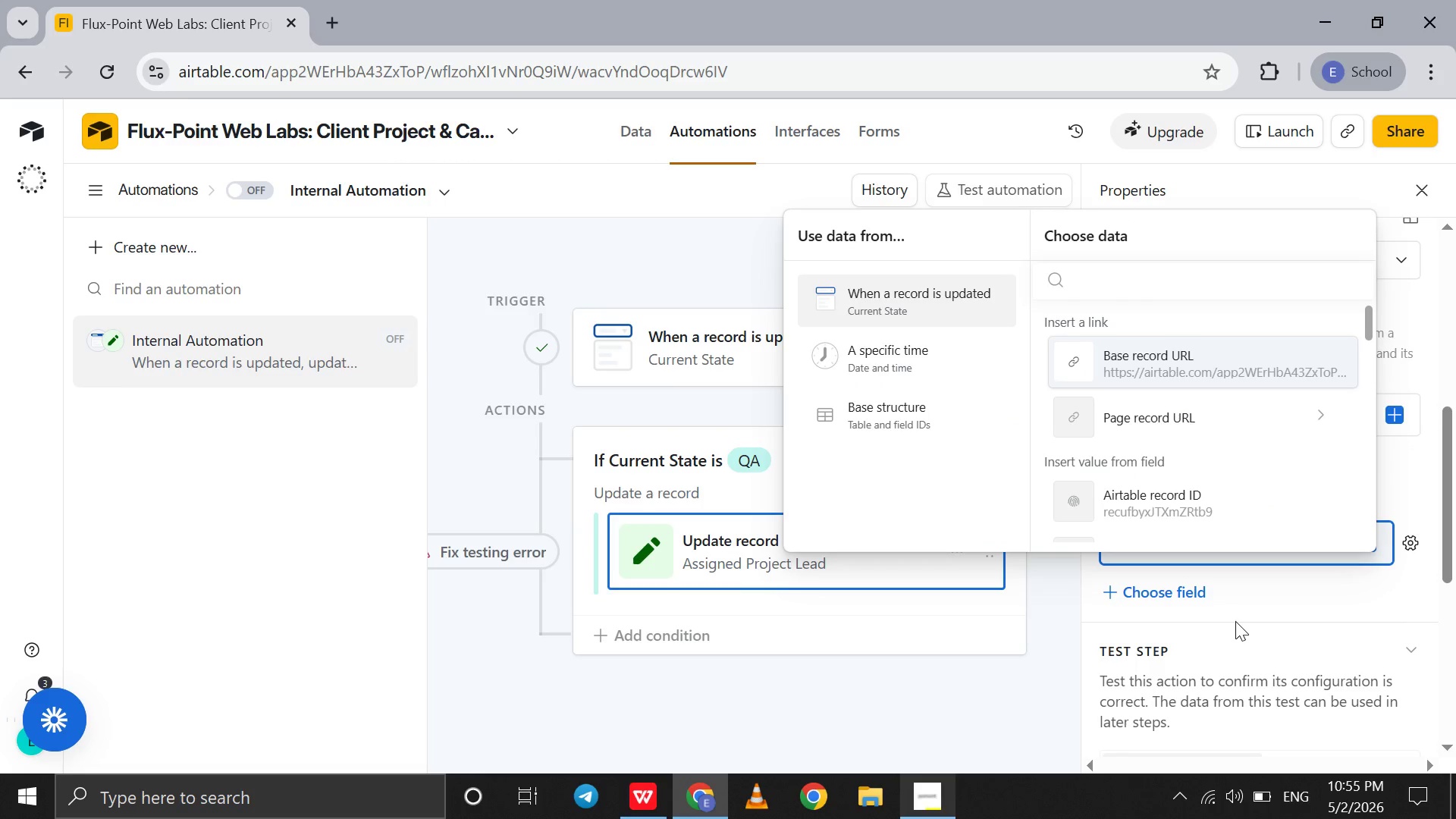 
left_click_drag(start_coordinate=[1235, 621], to_coordinate=[1230, 592])
 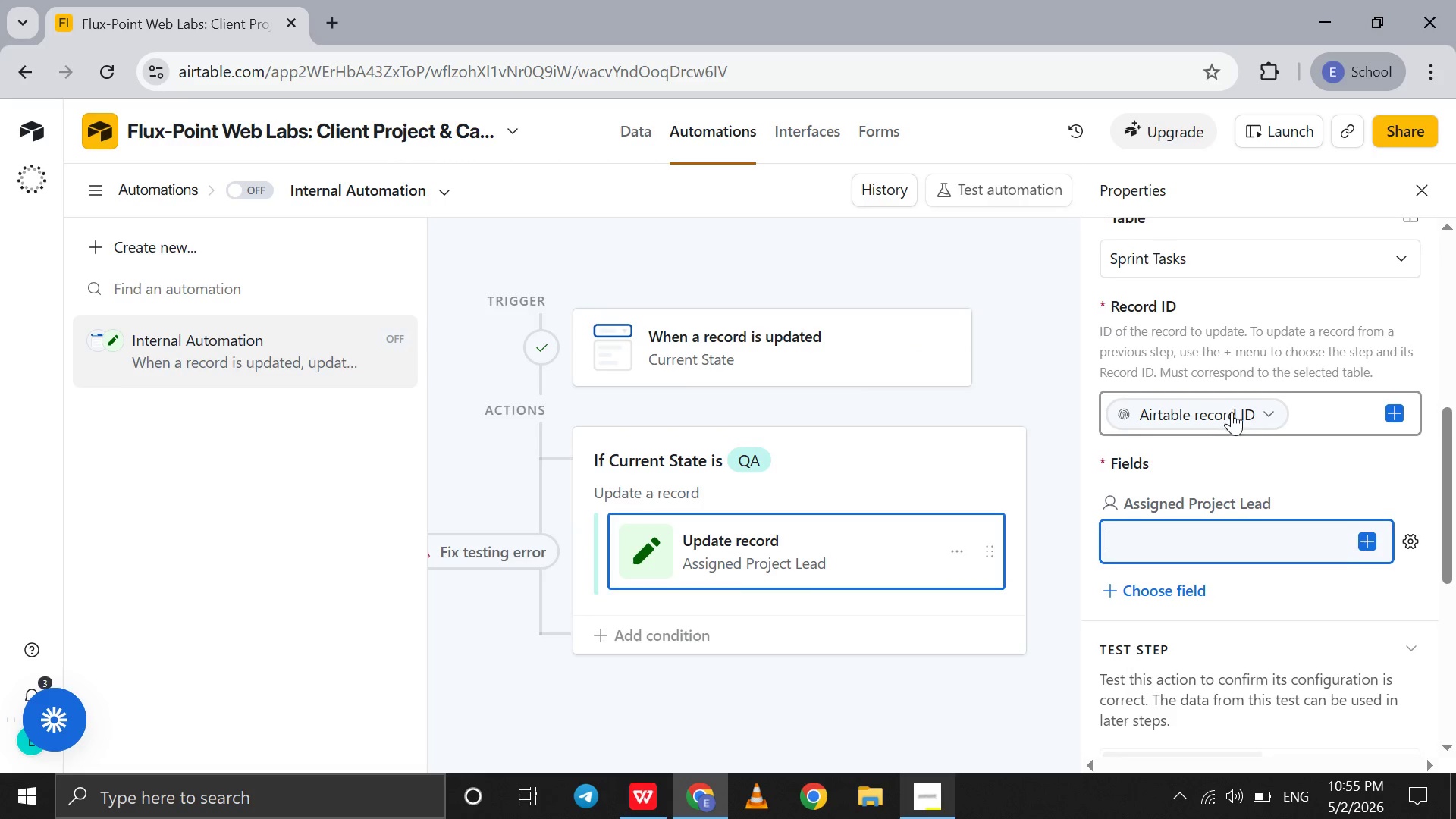 
scroll: coordinate [1232, 412], scroll_direction: down, amount: 2.0
 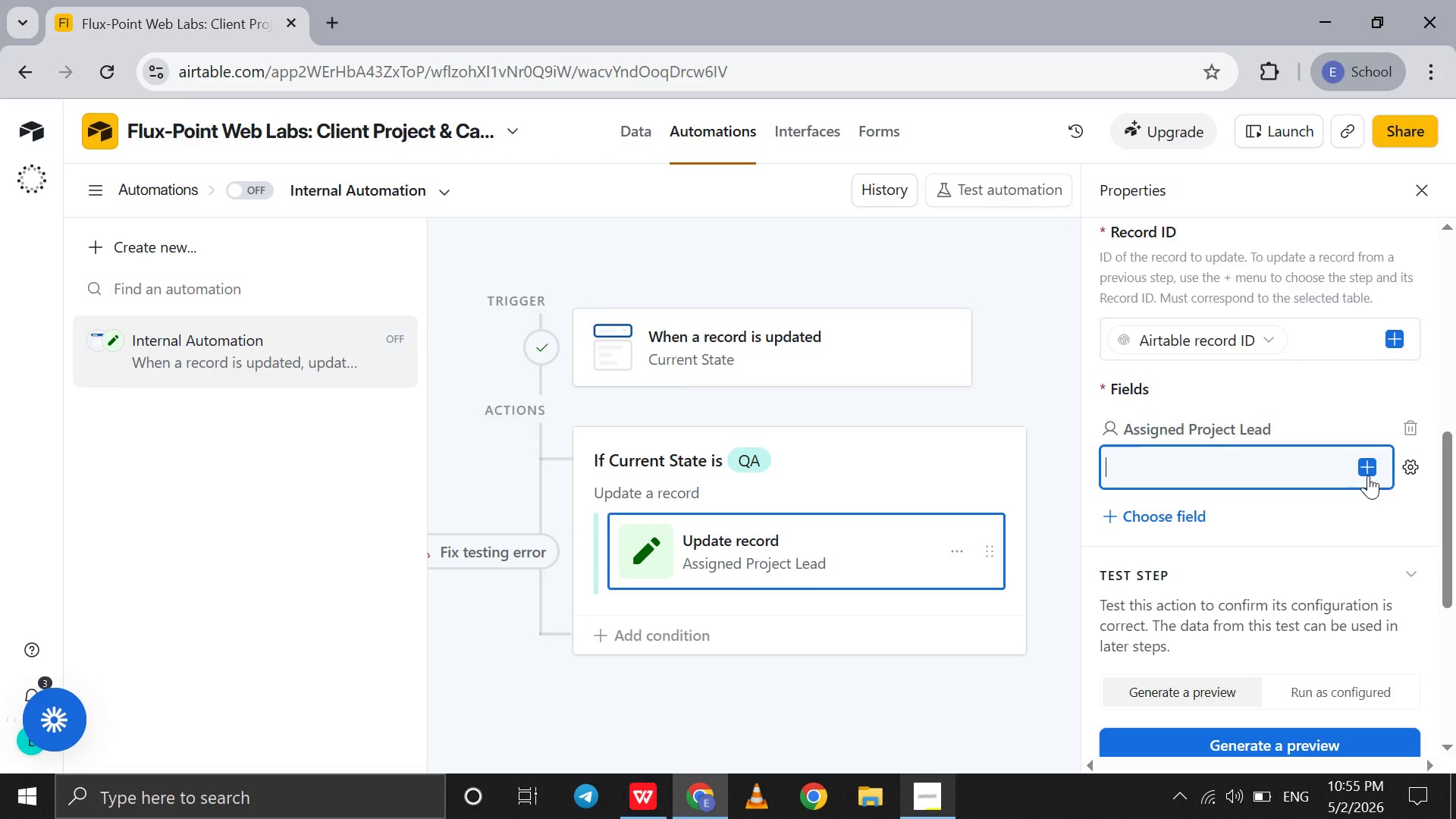 
left_click([1368, 475])
 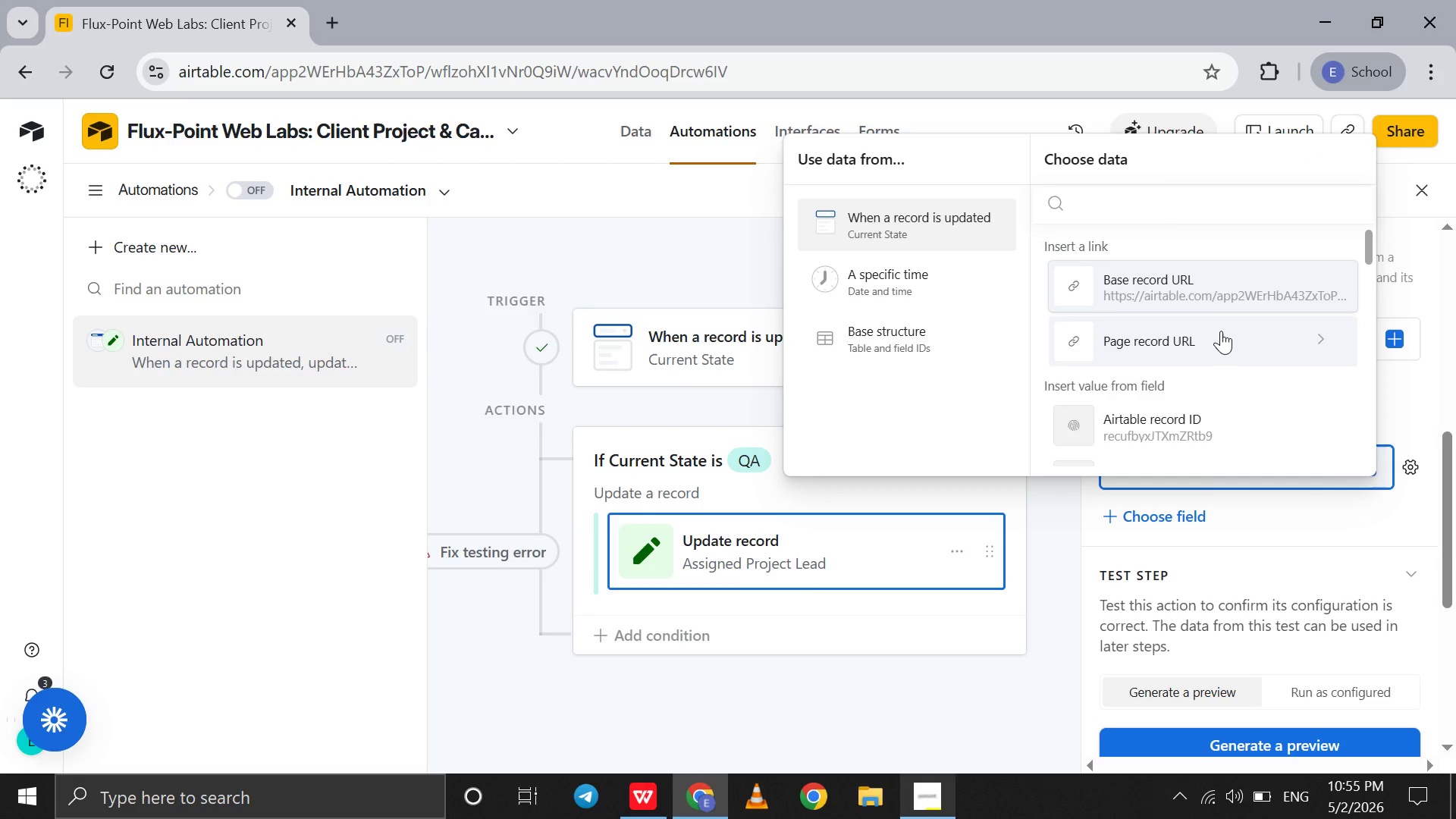 
scroll: coordinate [1221, 331], scroll_direction: down, amount: 112.0
 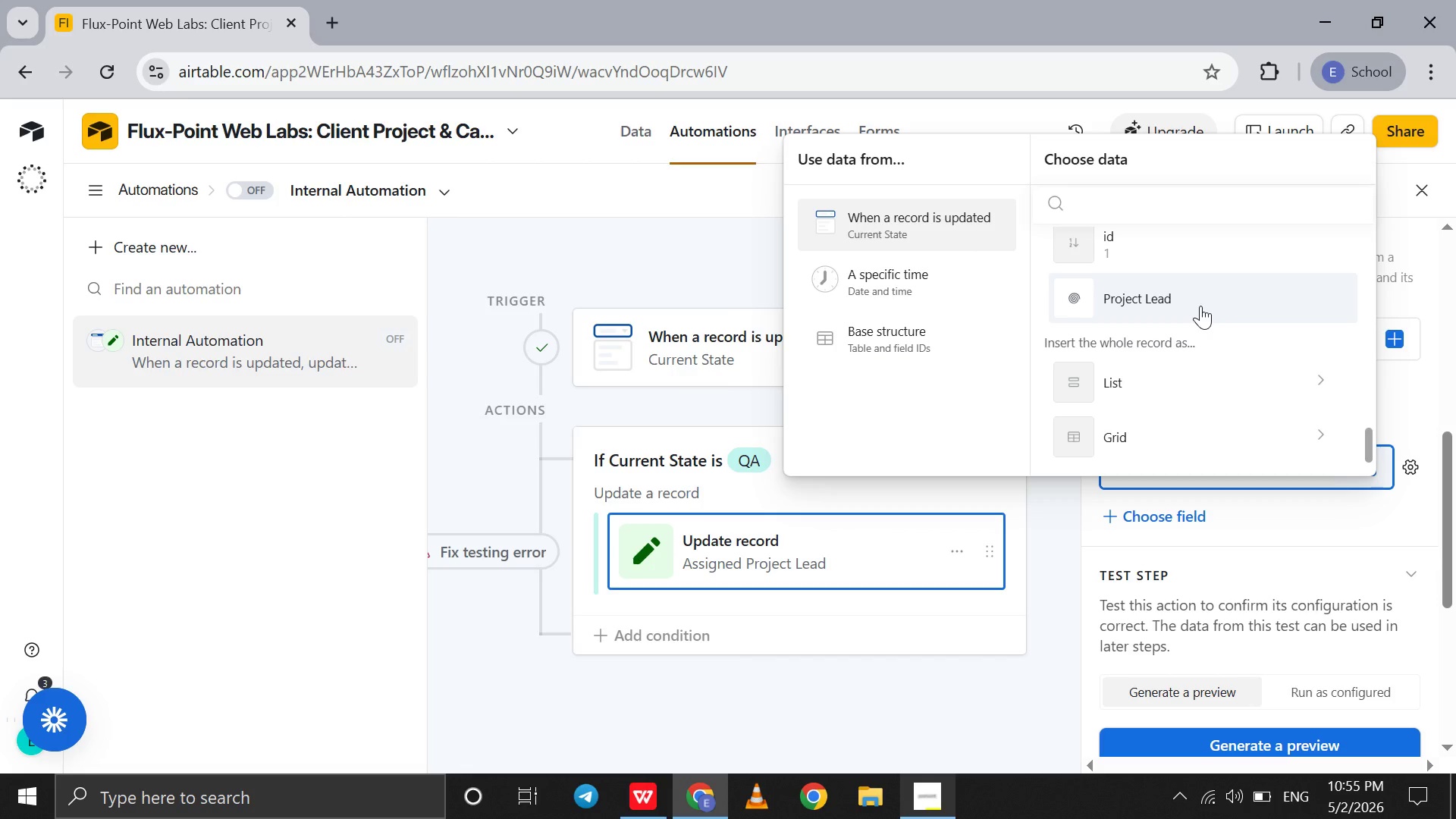 
left_click([1200, 306])
 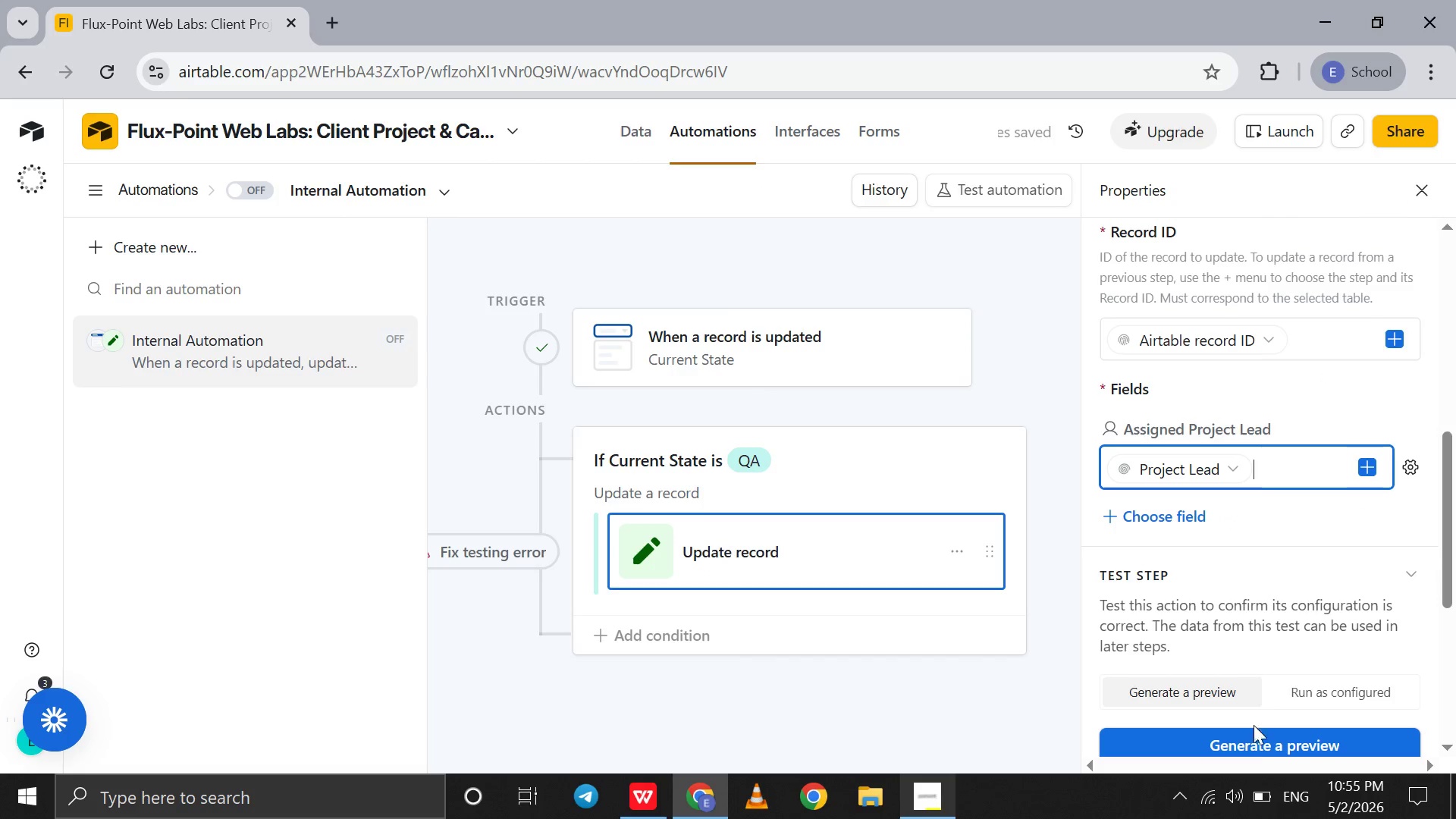 
left_click([1254, 736])
 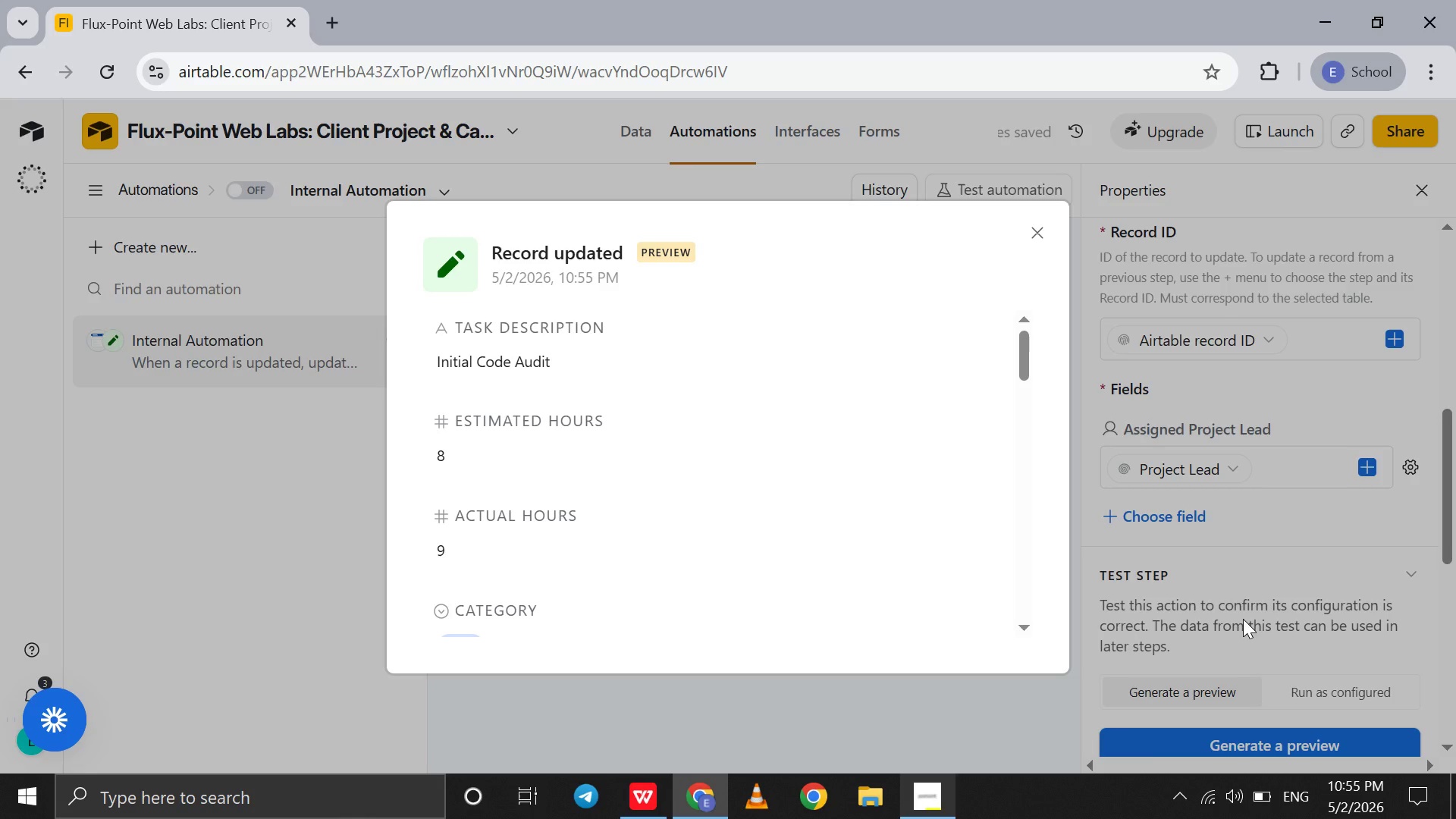 
scroll: coordinate [774, 510], scroll_direction: down, amount: 22.0
 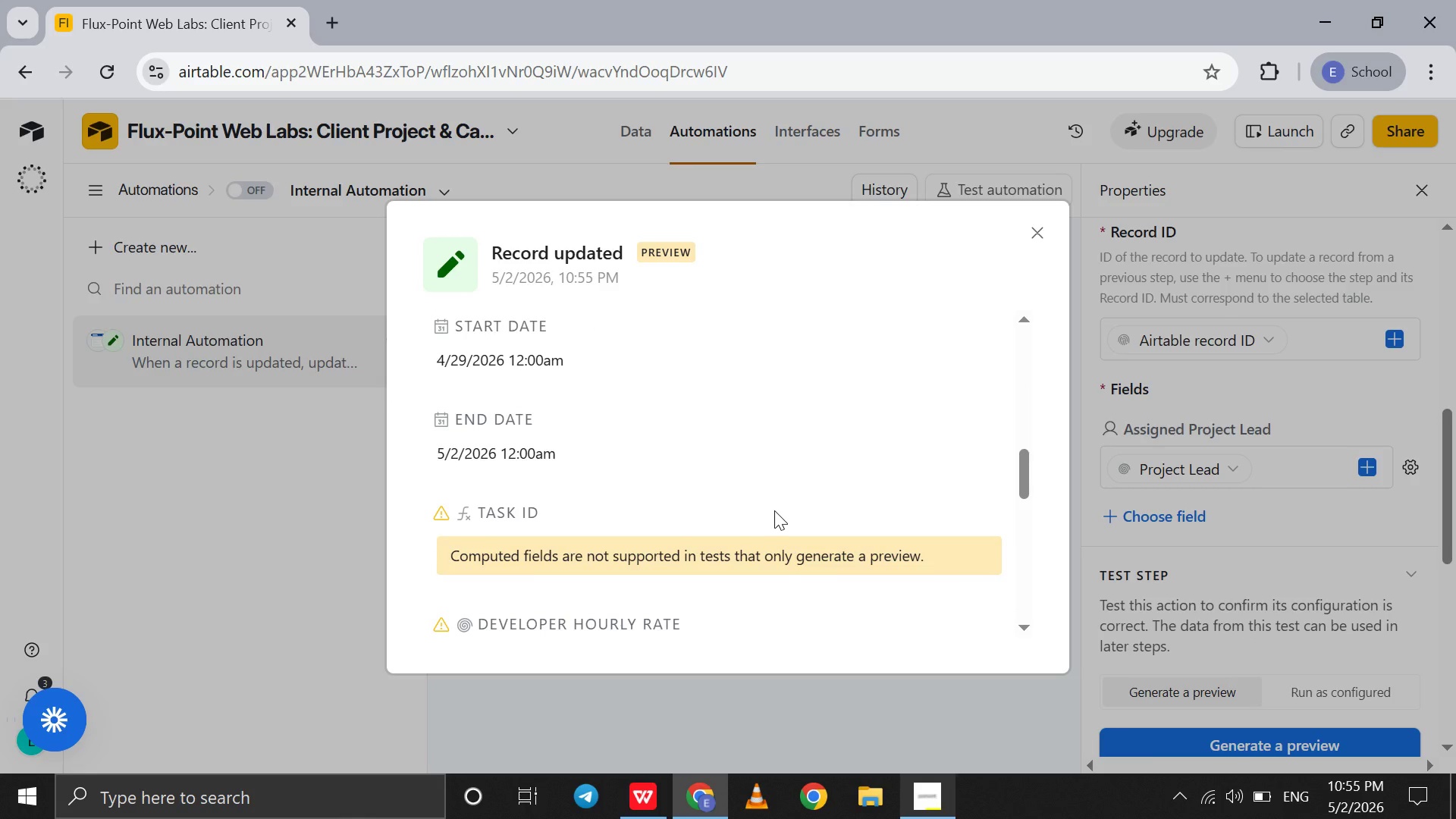 
scroll: coordinate [774, 510], scroll_direction: up, amount: 9.0
 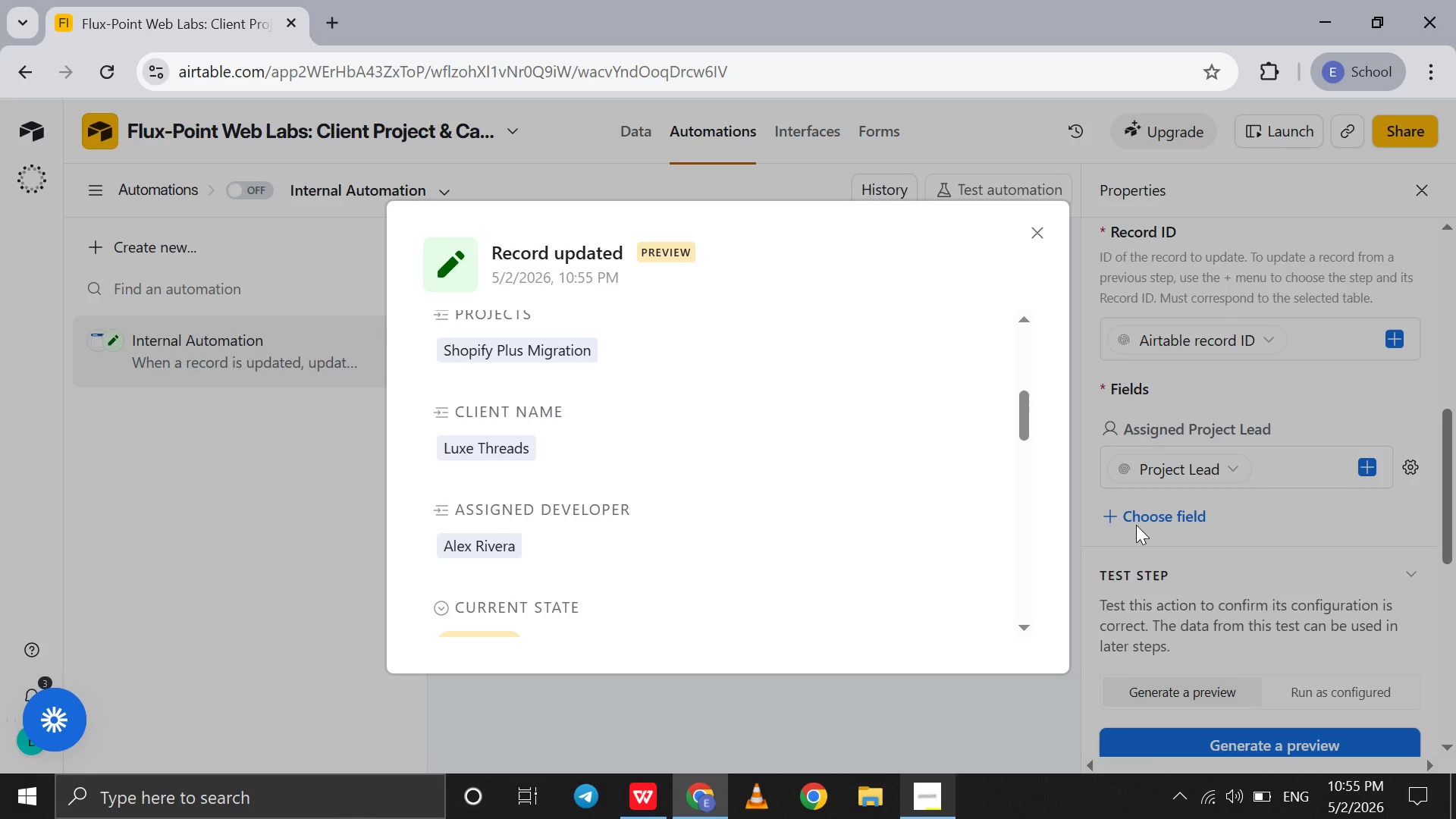 
left_click([1136, 525])
 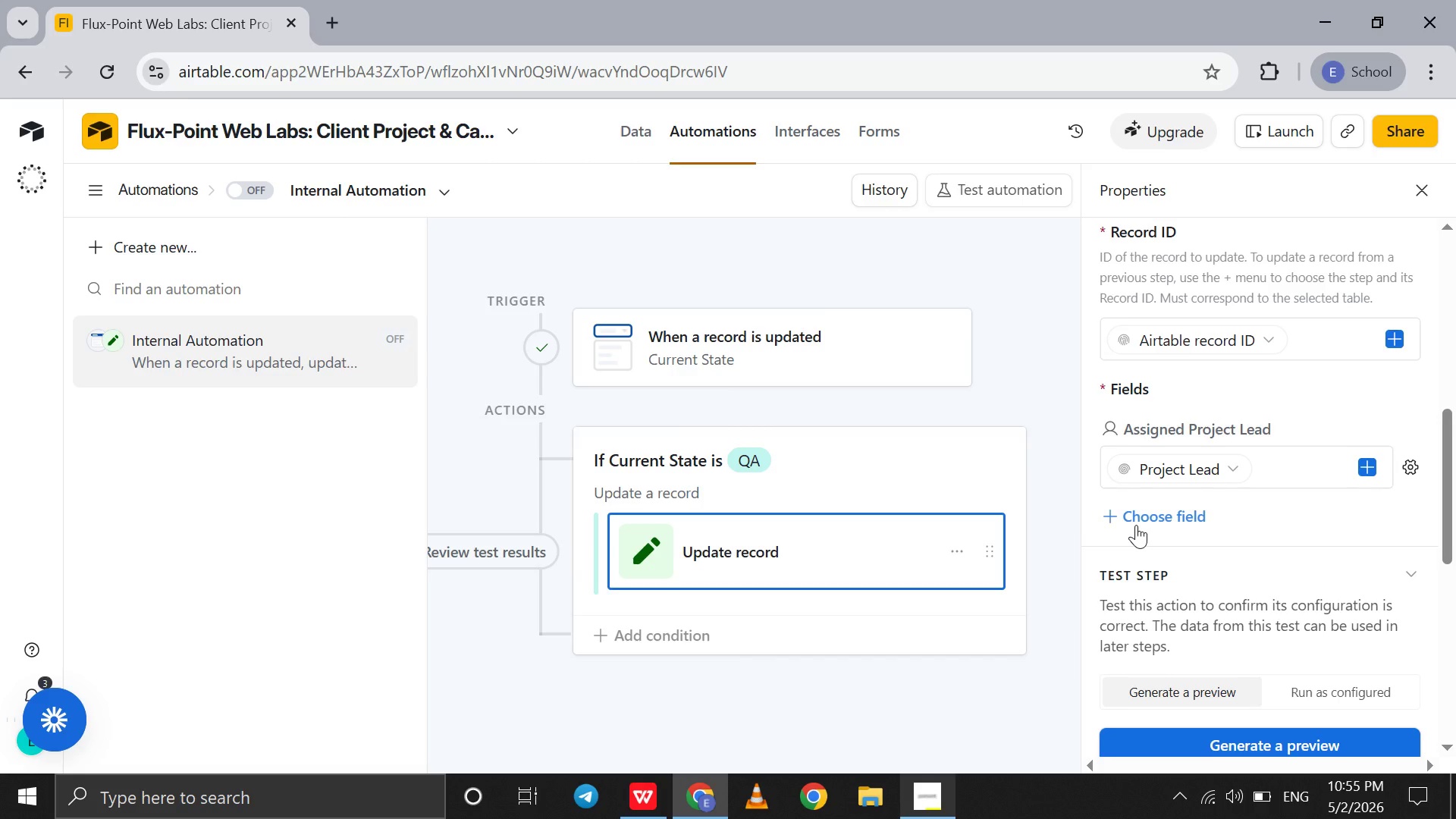 
scroll: coordinate [1136, 525], scroll_direction: down, amount: 7.0
 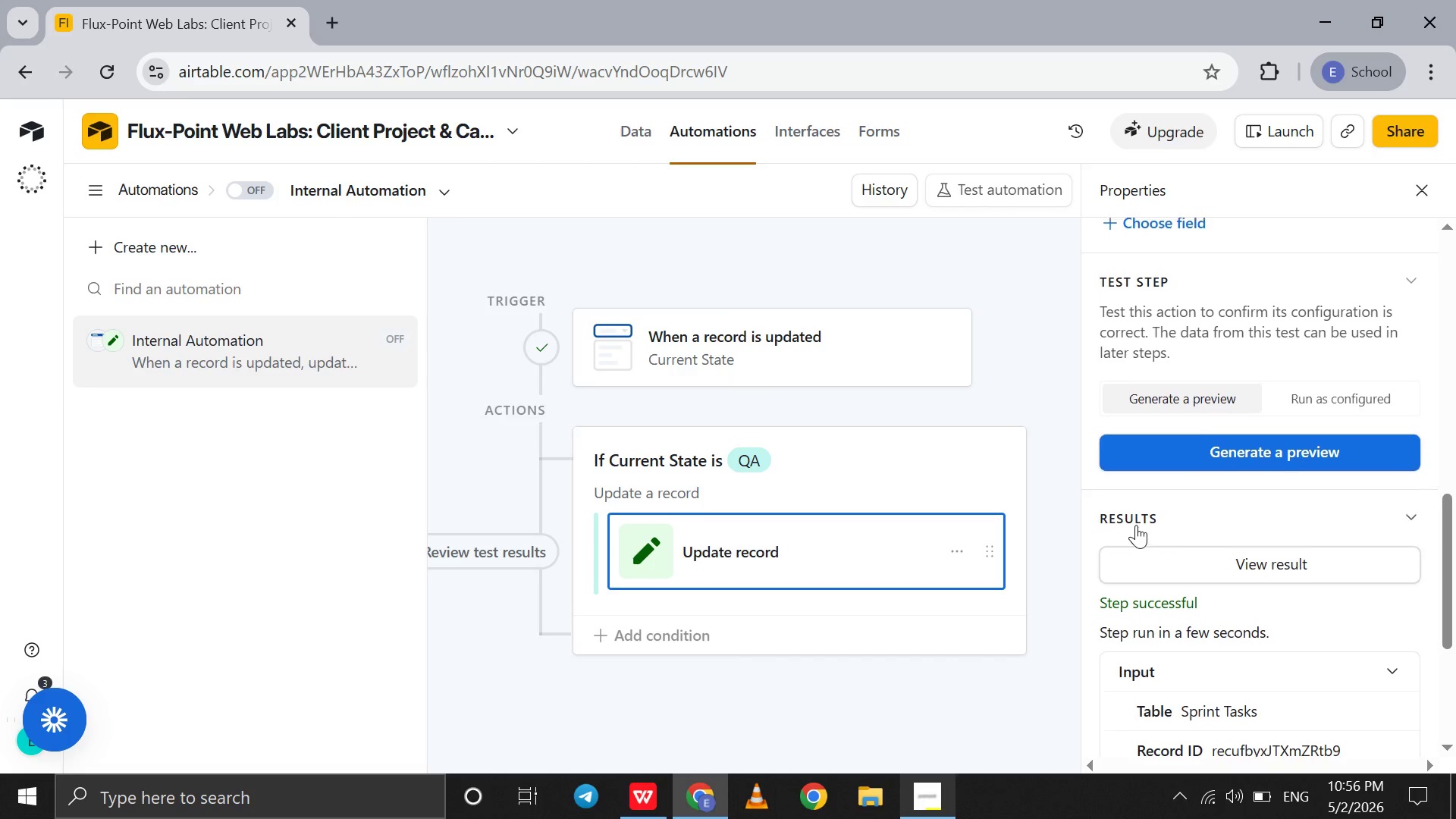 
scroll: coordinate [1136, 525], scroll_direction: up, amount: 2.0
 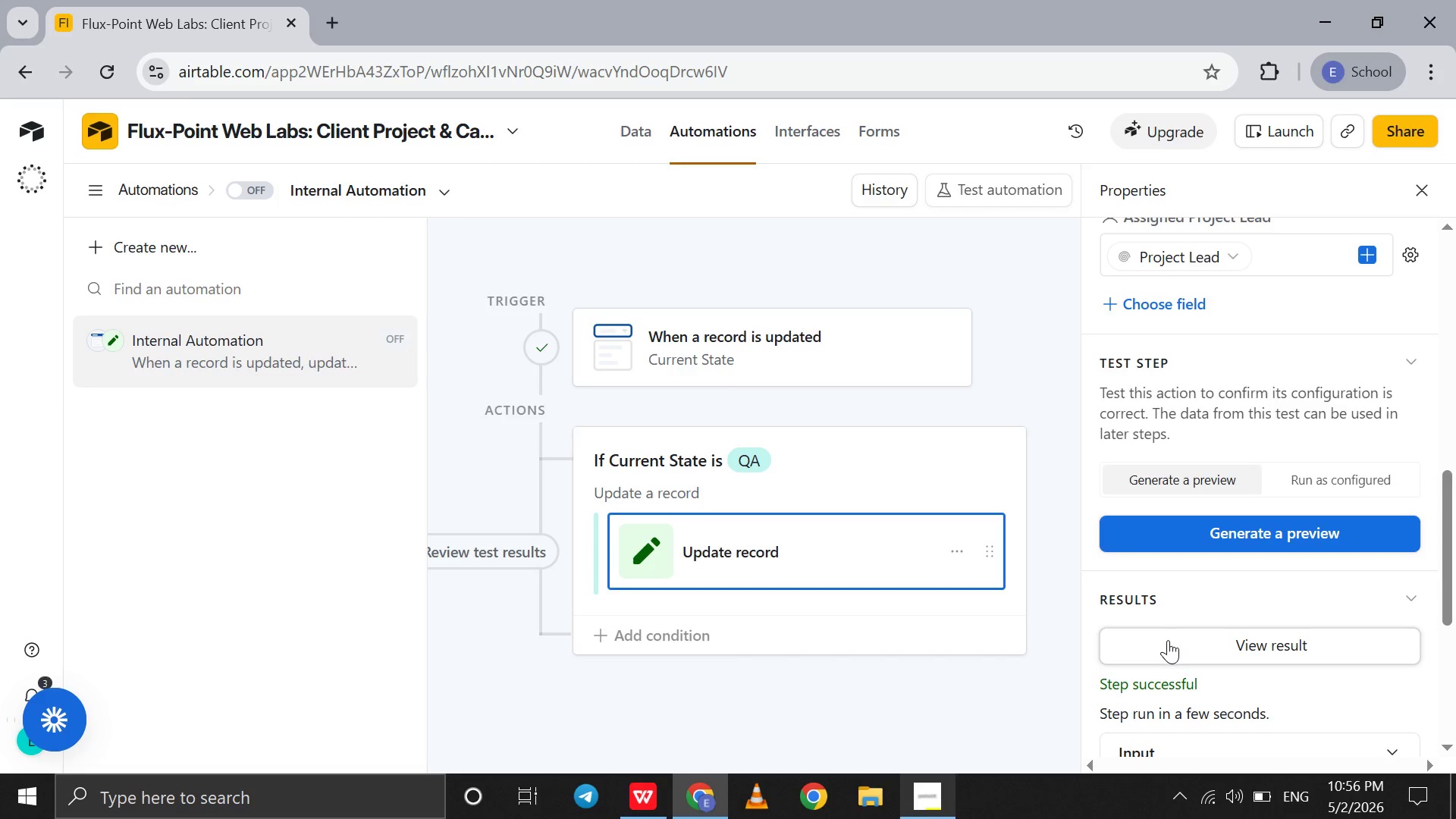 
left_click([1168, 640])
 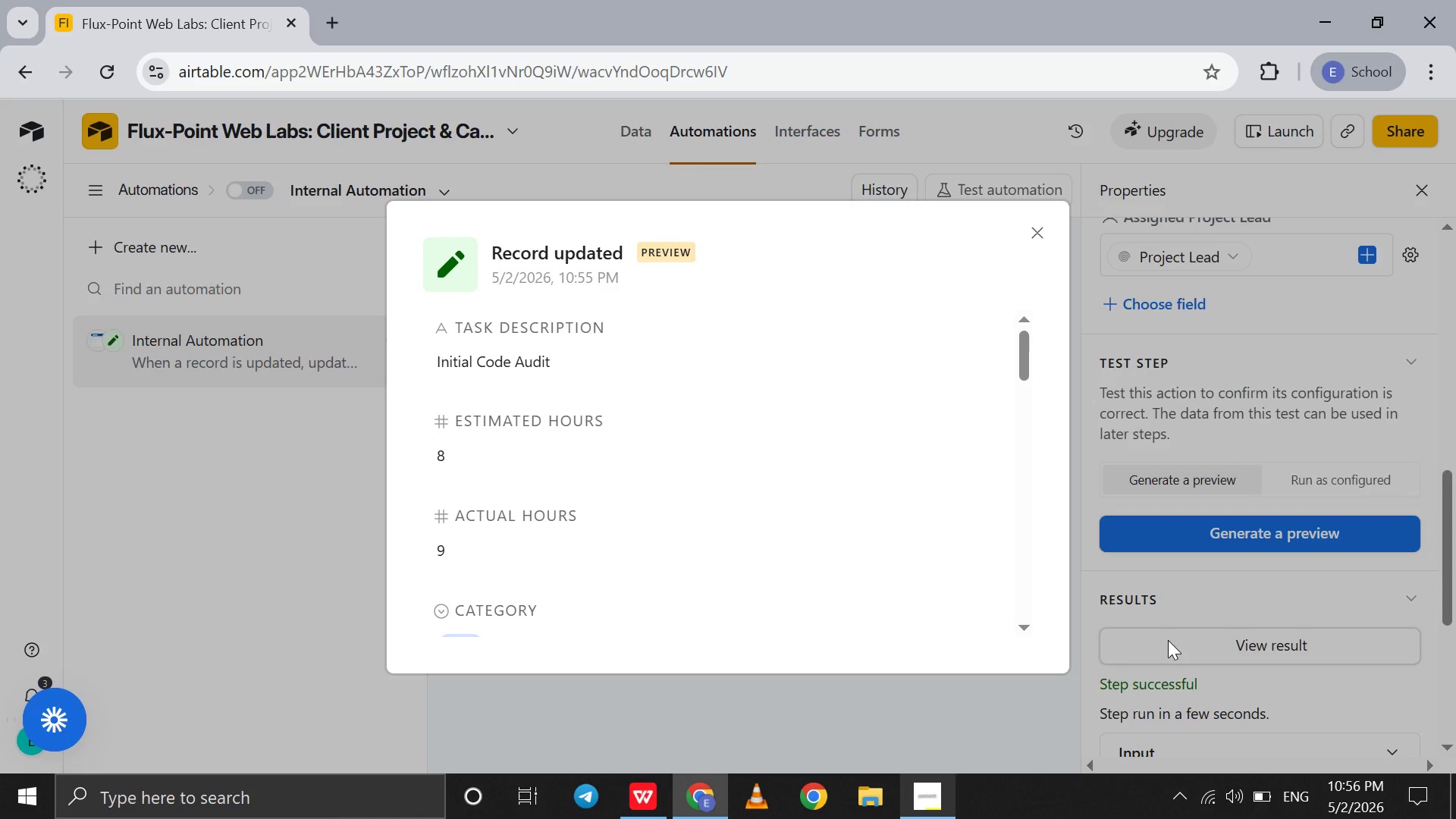 
left_click([1168, 640])
 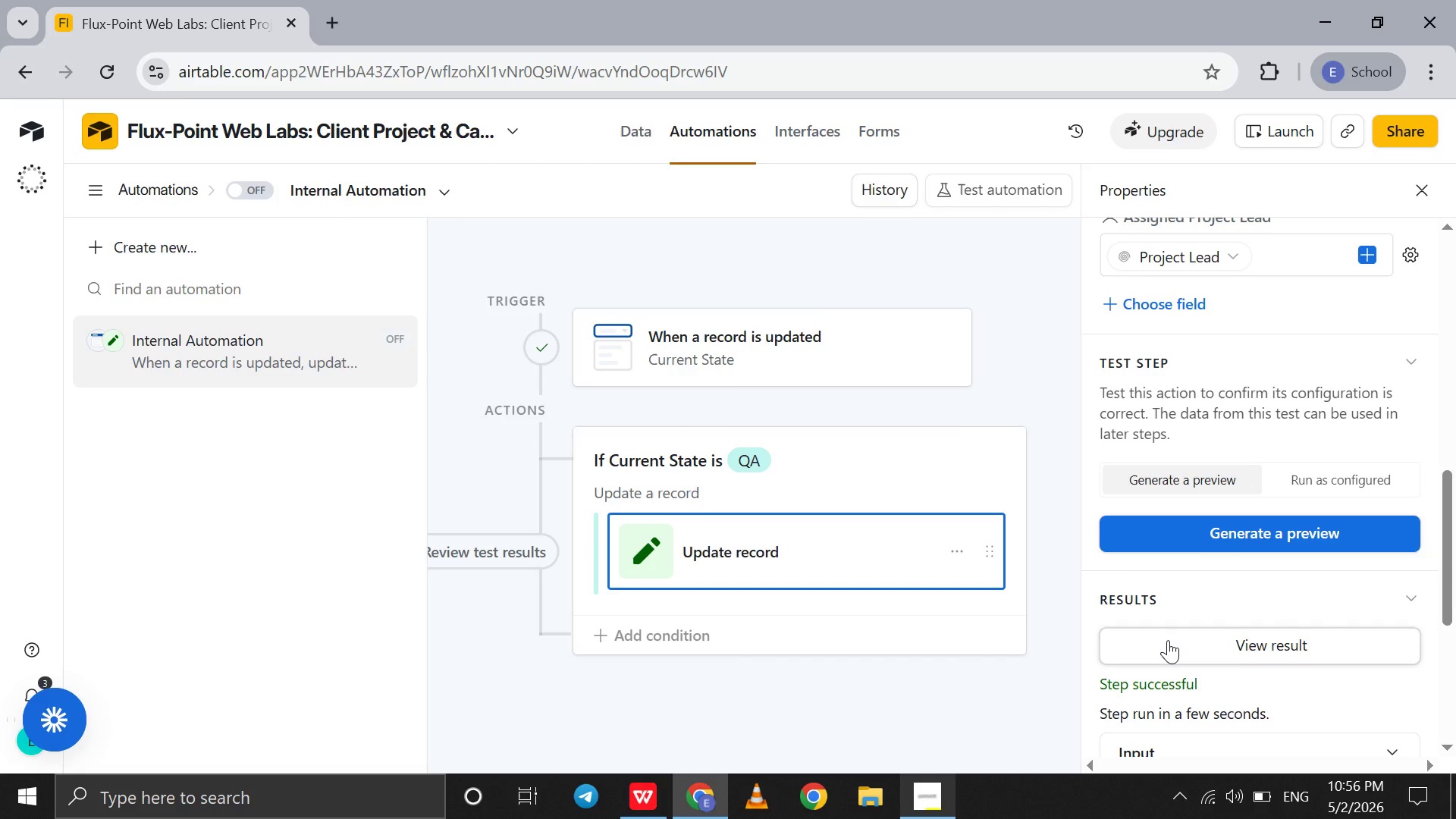 
scroll: coordinate [1168, 640], scroll_direction: down, amount: 3.0
 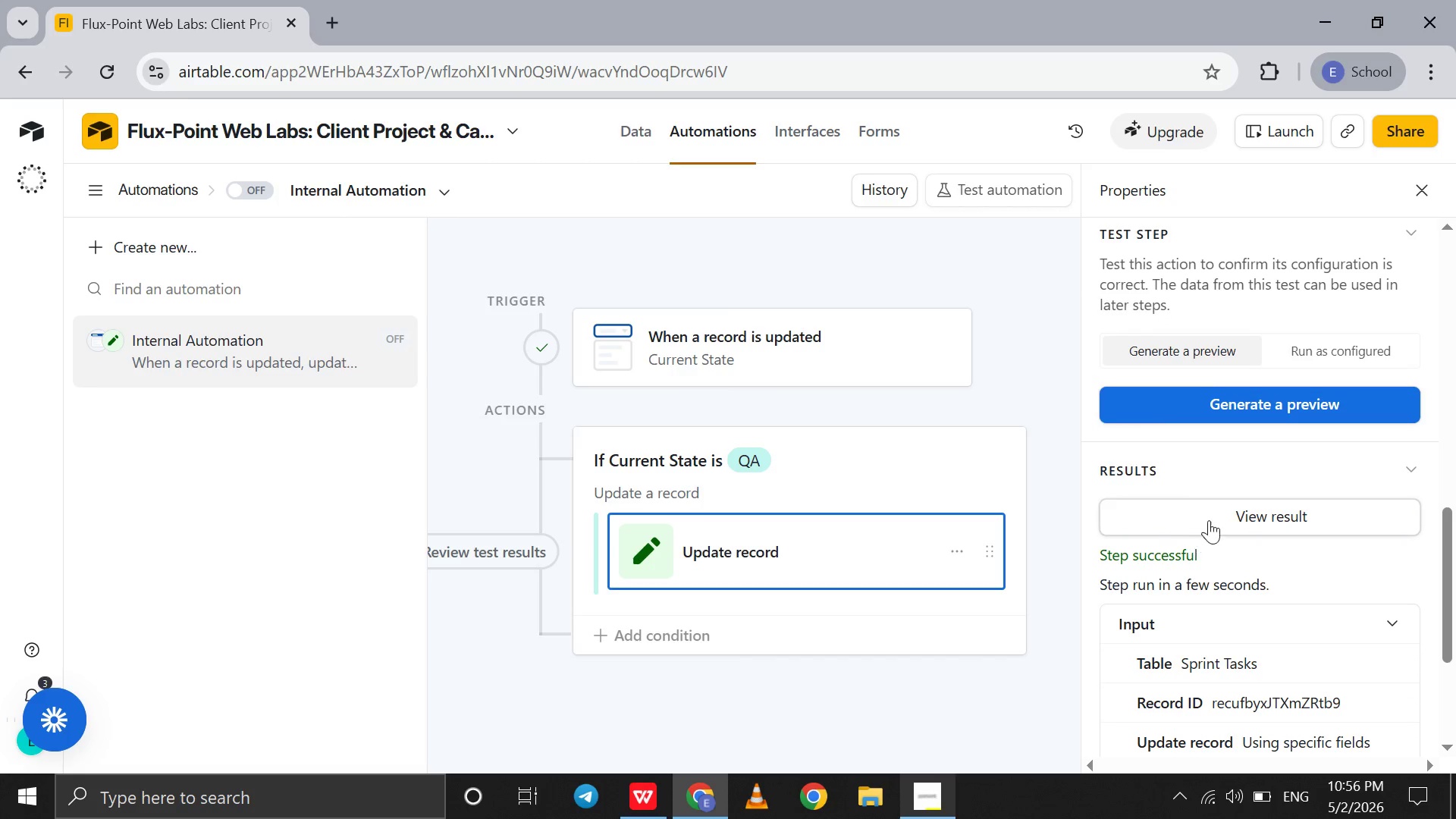 
left_click([1210, 519])
 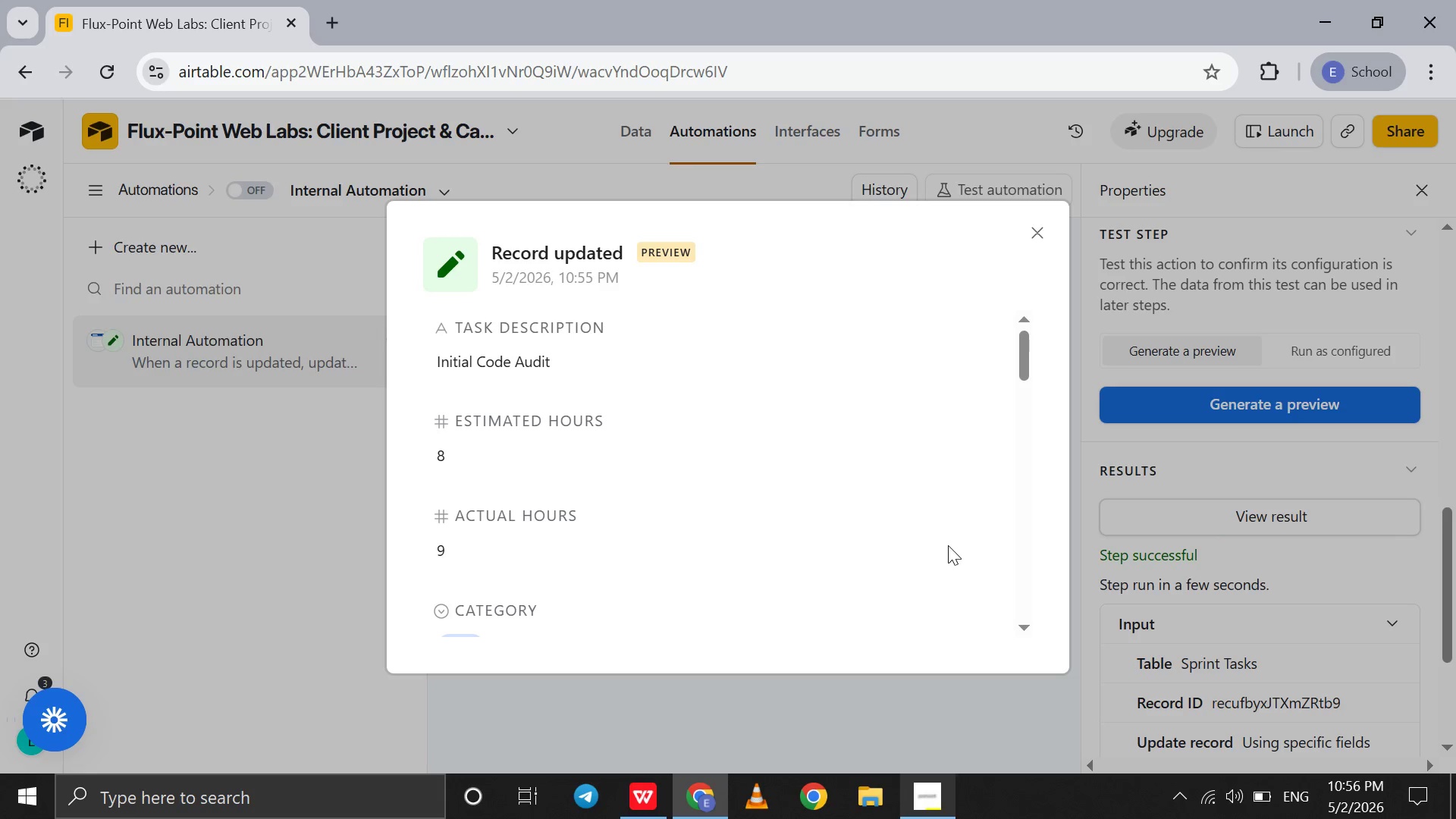 
scroll: coordinate [811, 552], scroll_direction: down, amount: 53.0
 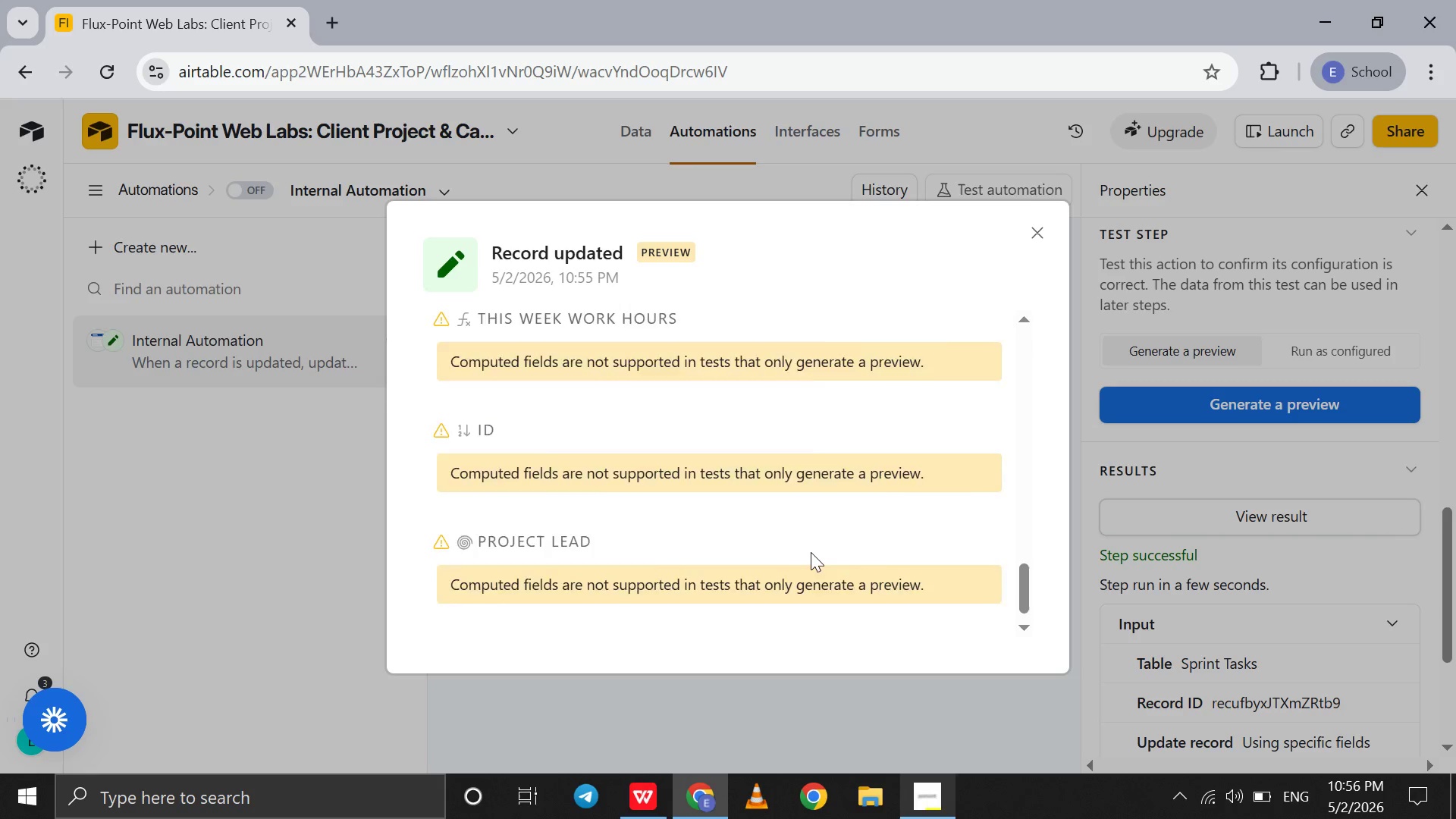 
scroll: coordinate [811, 552], scroll_direction: up, amount: 54.0
 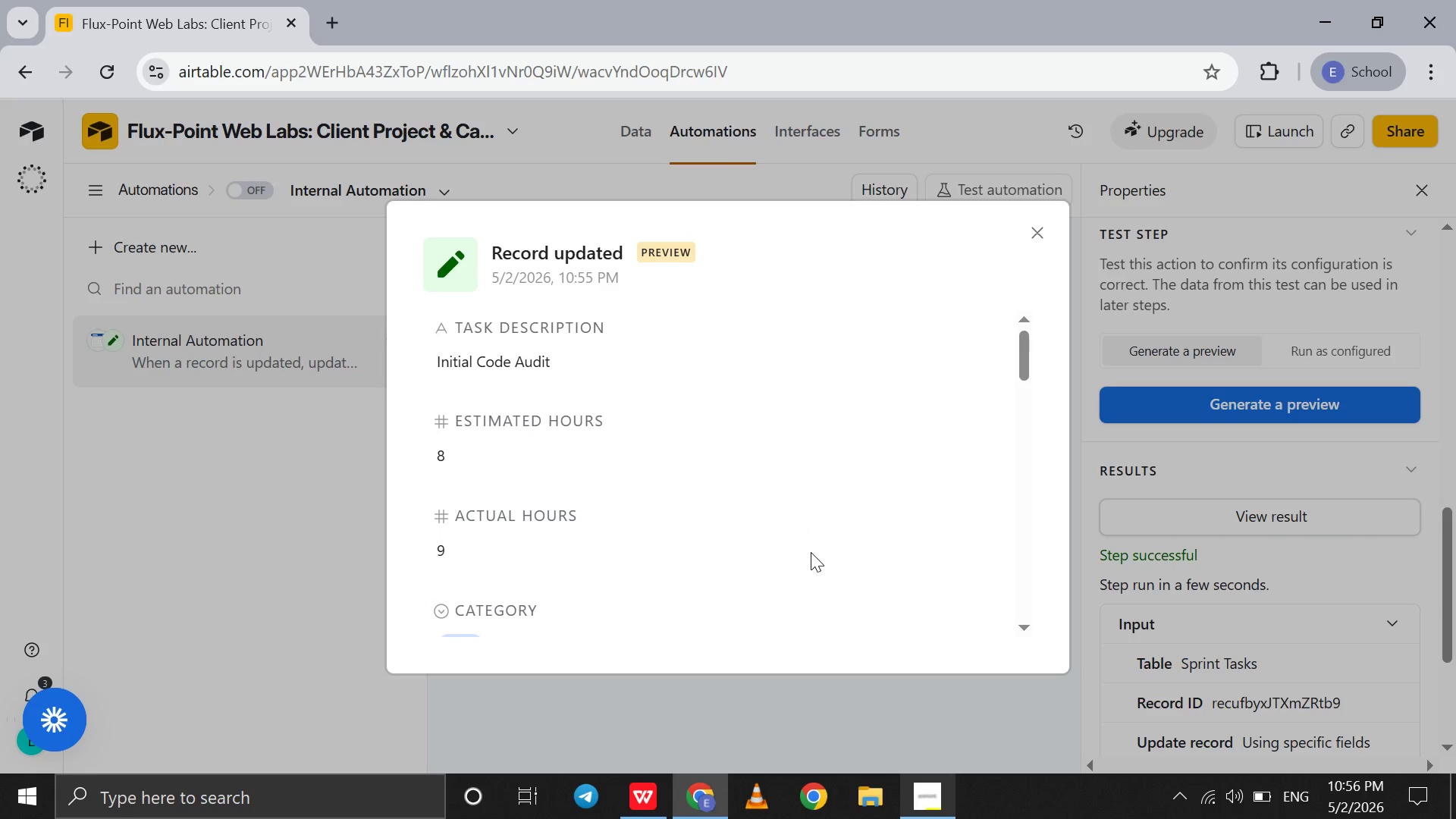 
scroll: coordinate [811, 552], scroll_direction: down, amount: 20.0
 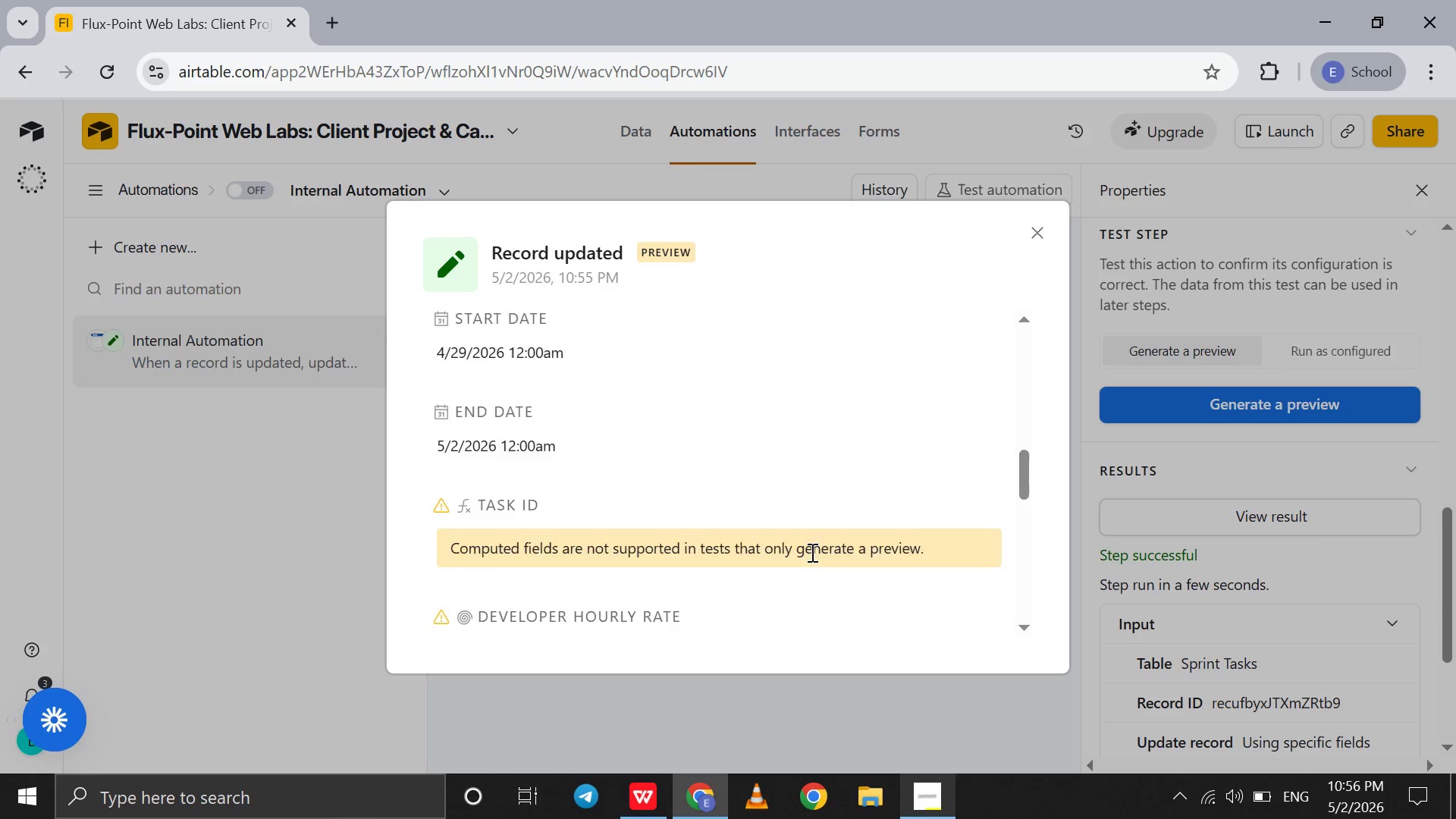 
scroll: coordinate [811, 552], scroll_direction: up, amount: 31.0
 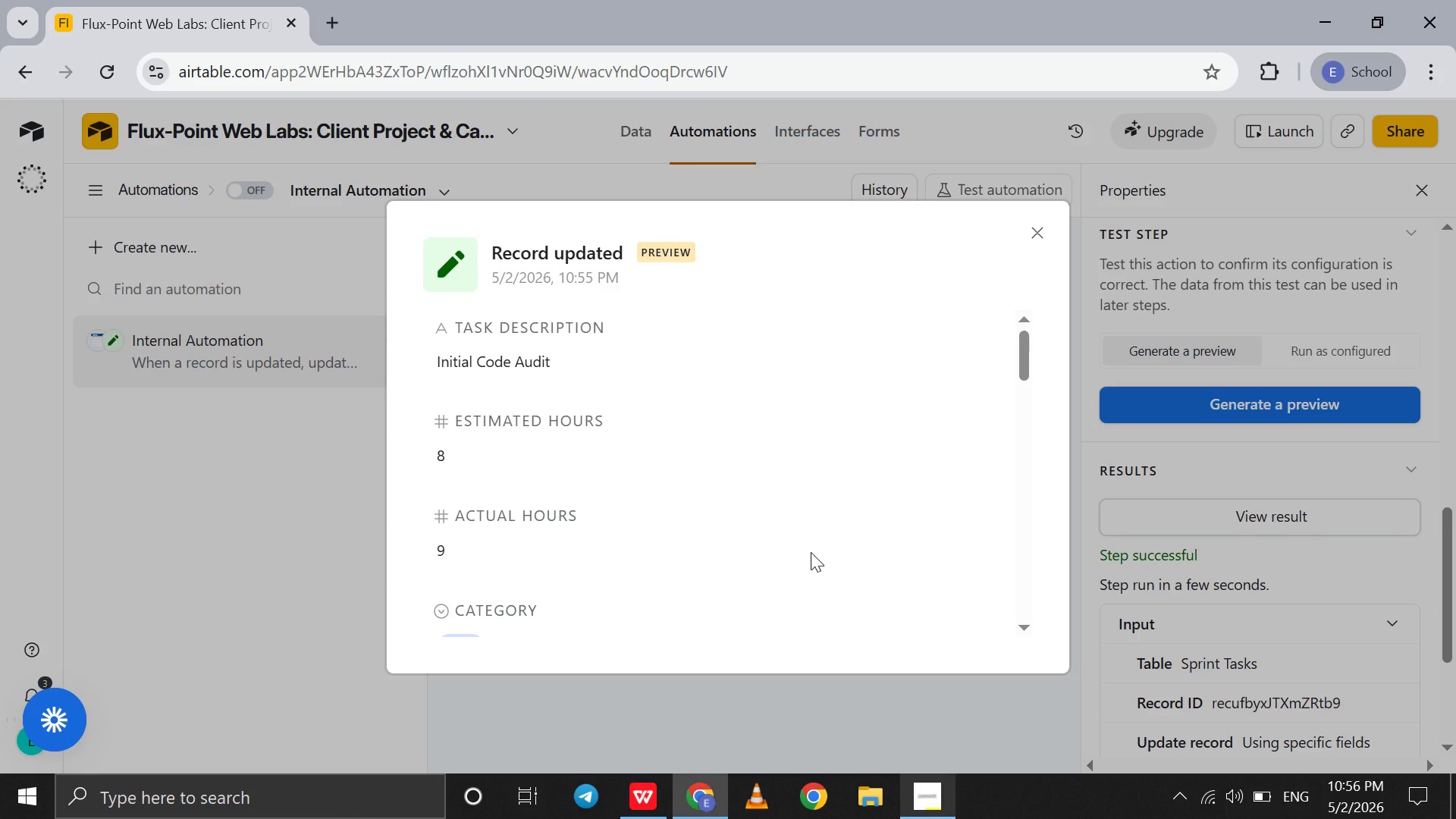 
key(Alt+Meta+PrintScreen)
 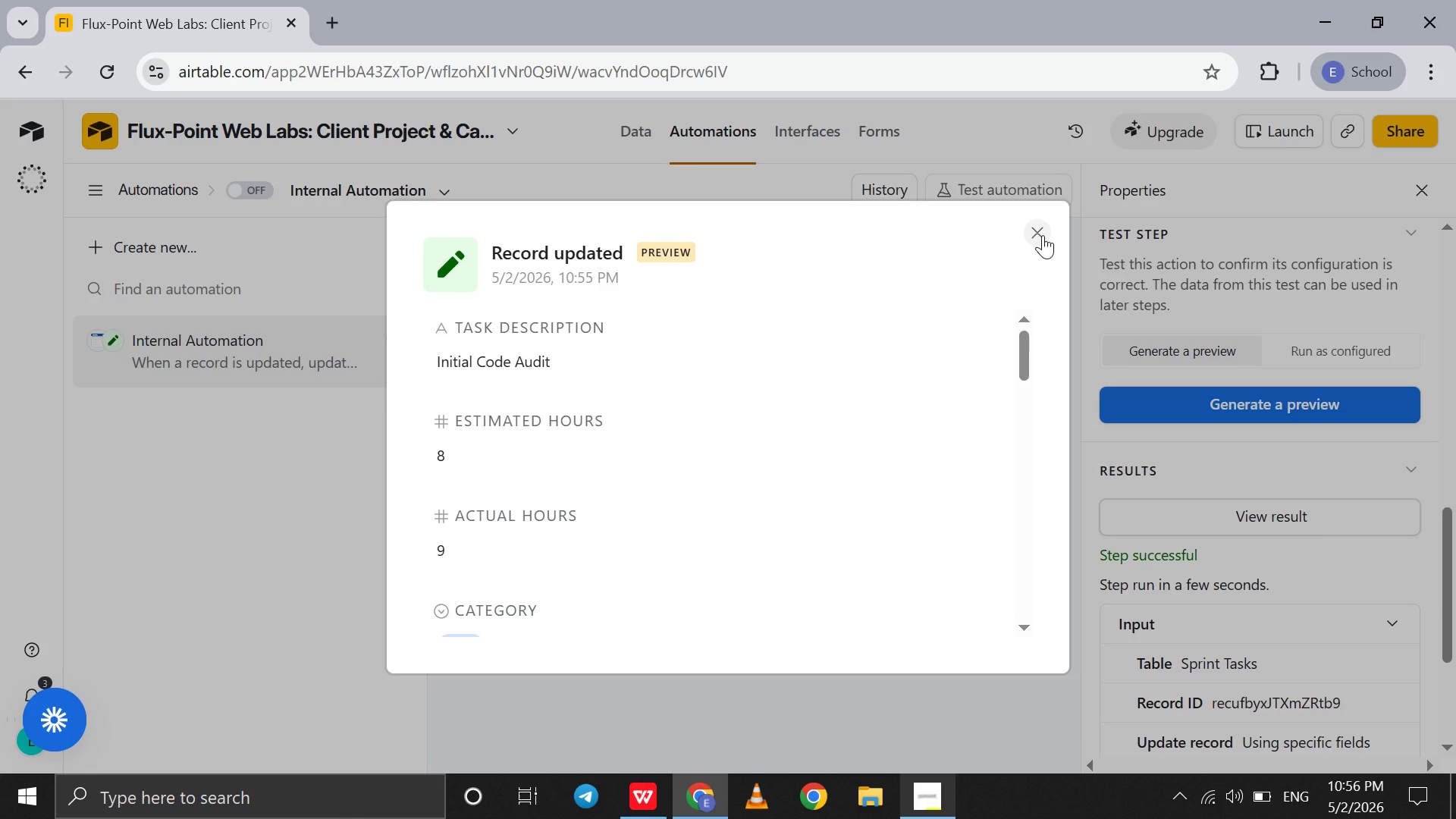 
left_click([1043, 235])
 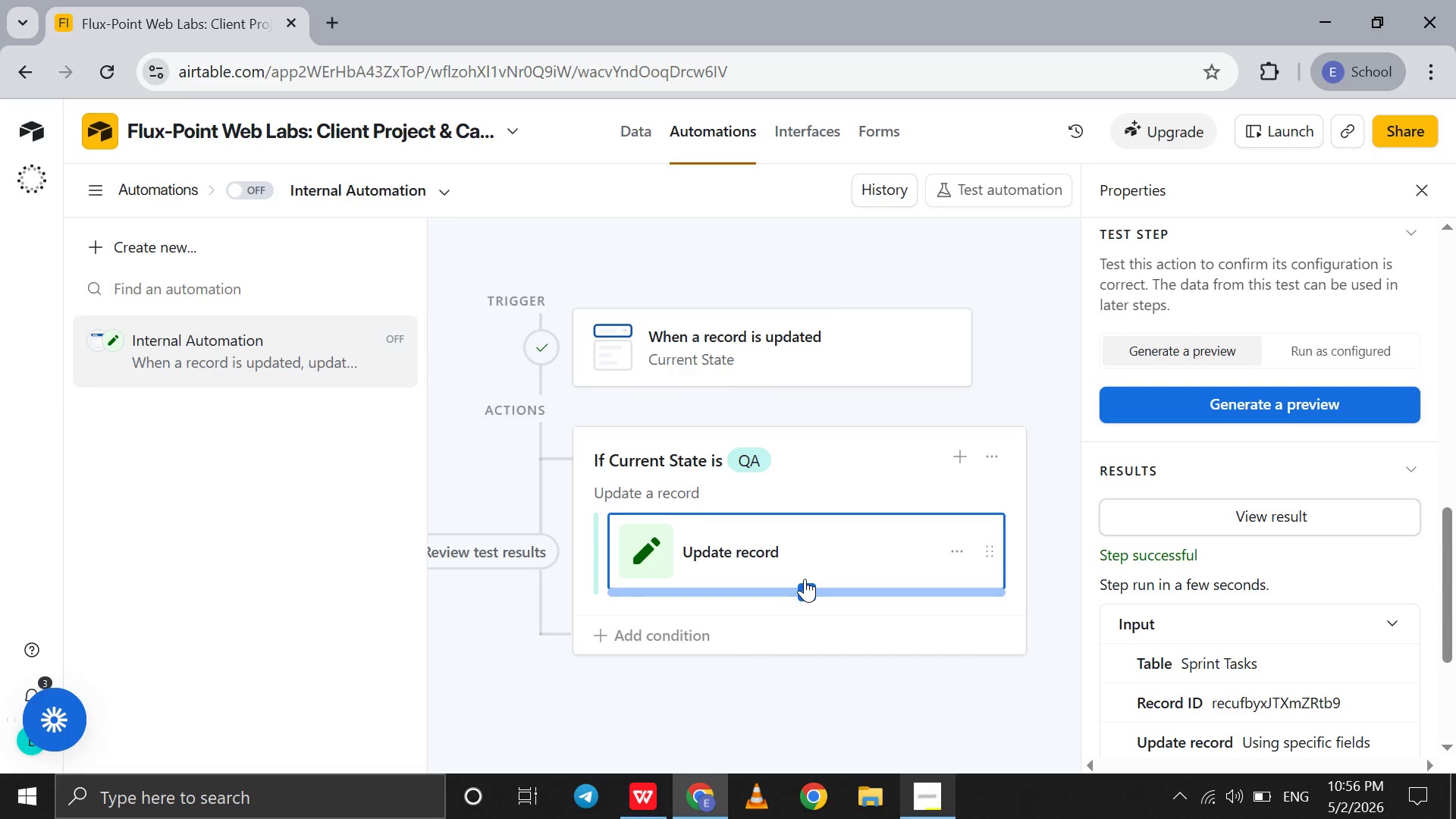 
left_click([805, 585])
 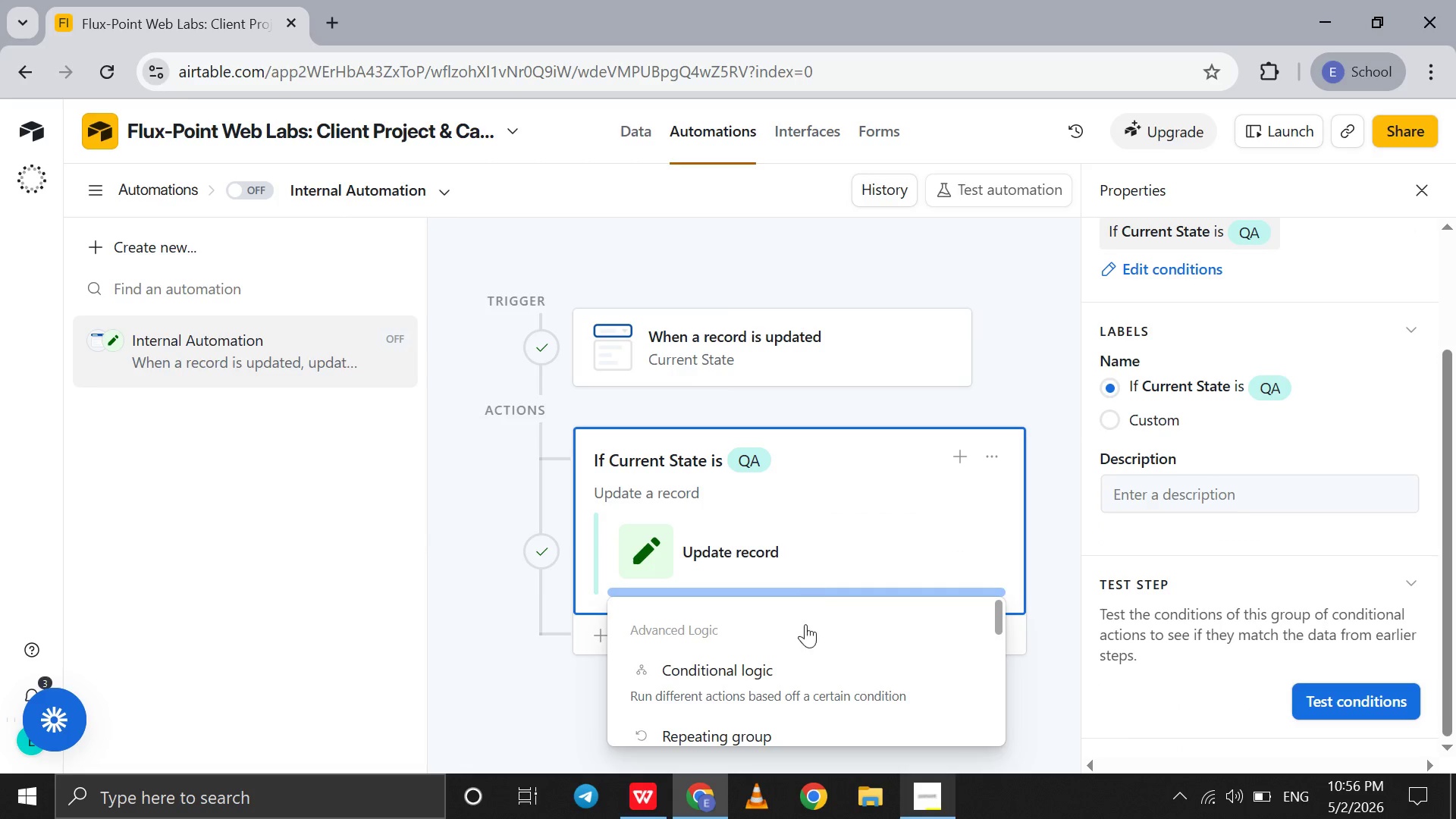 
scroll: coordinate [805, 653], scroll_direction: down, amount: 3.0
 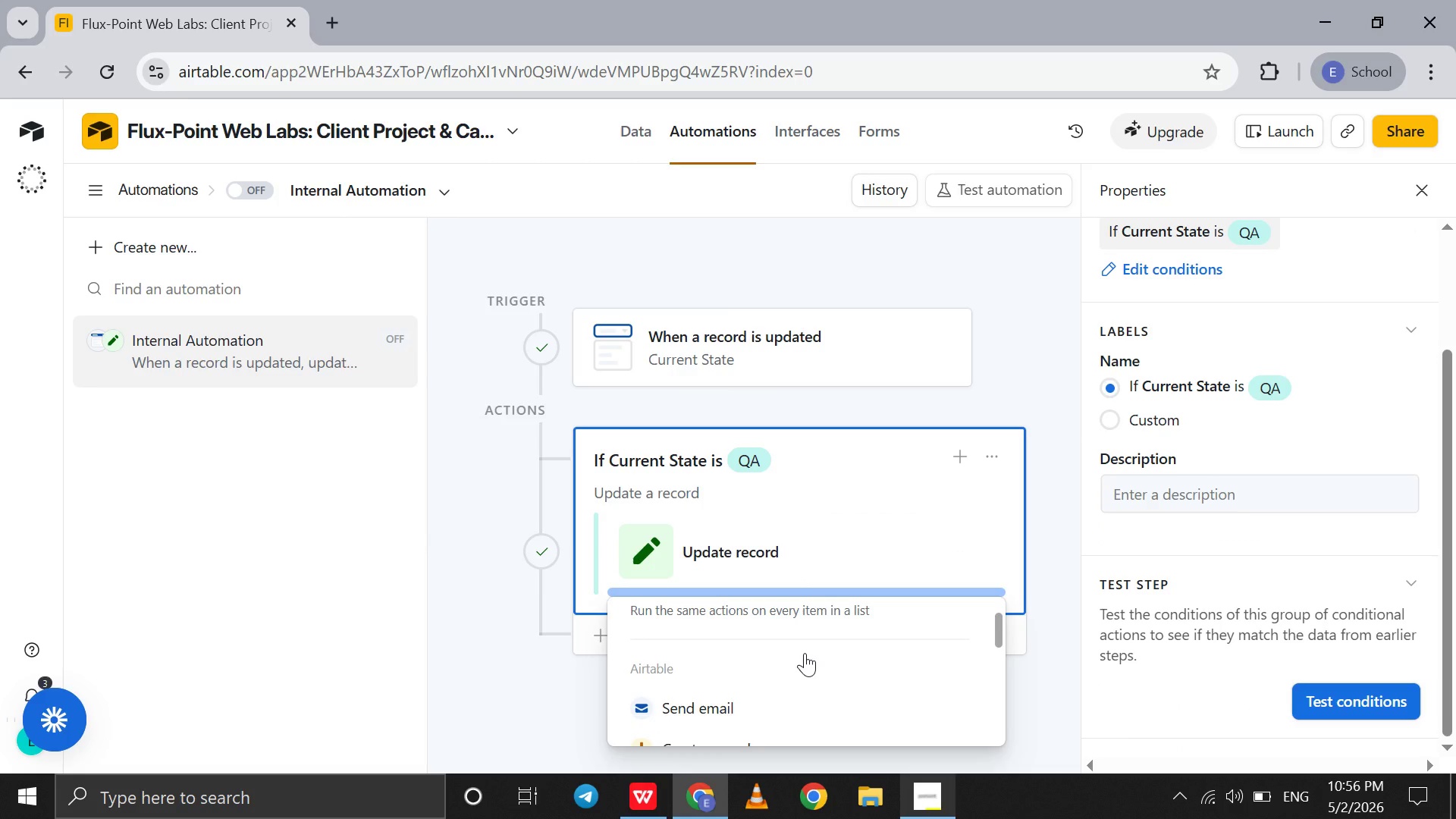 
left_click([805, 653])
 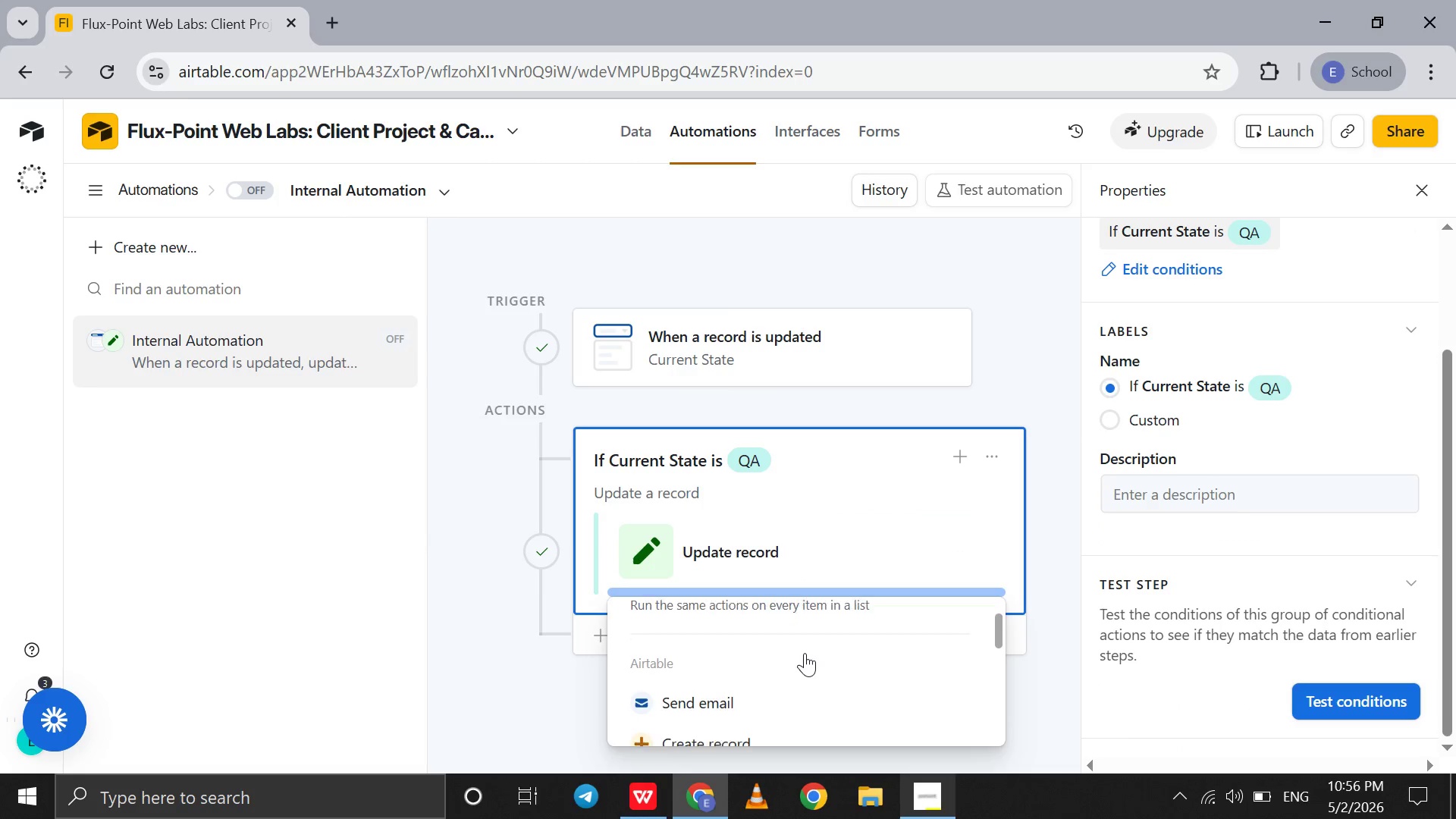 
scroll: coordinate [805, 653], scroll_direction: down, amount: 4.0
 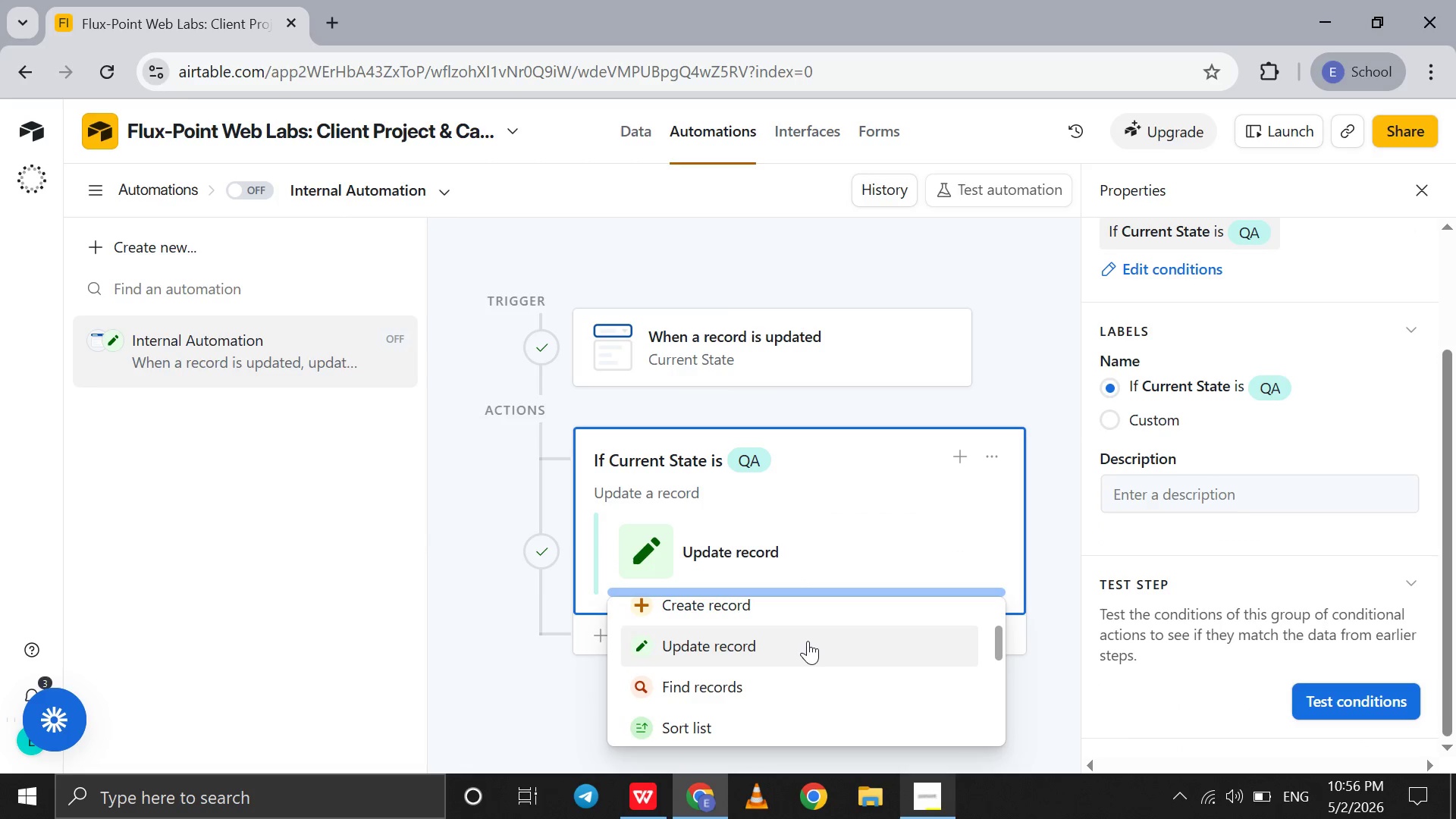 
left_click([808, 641])
 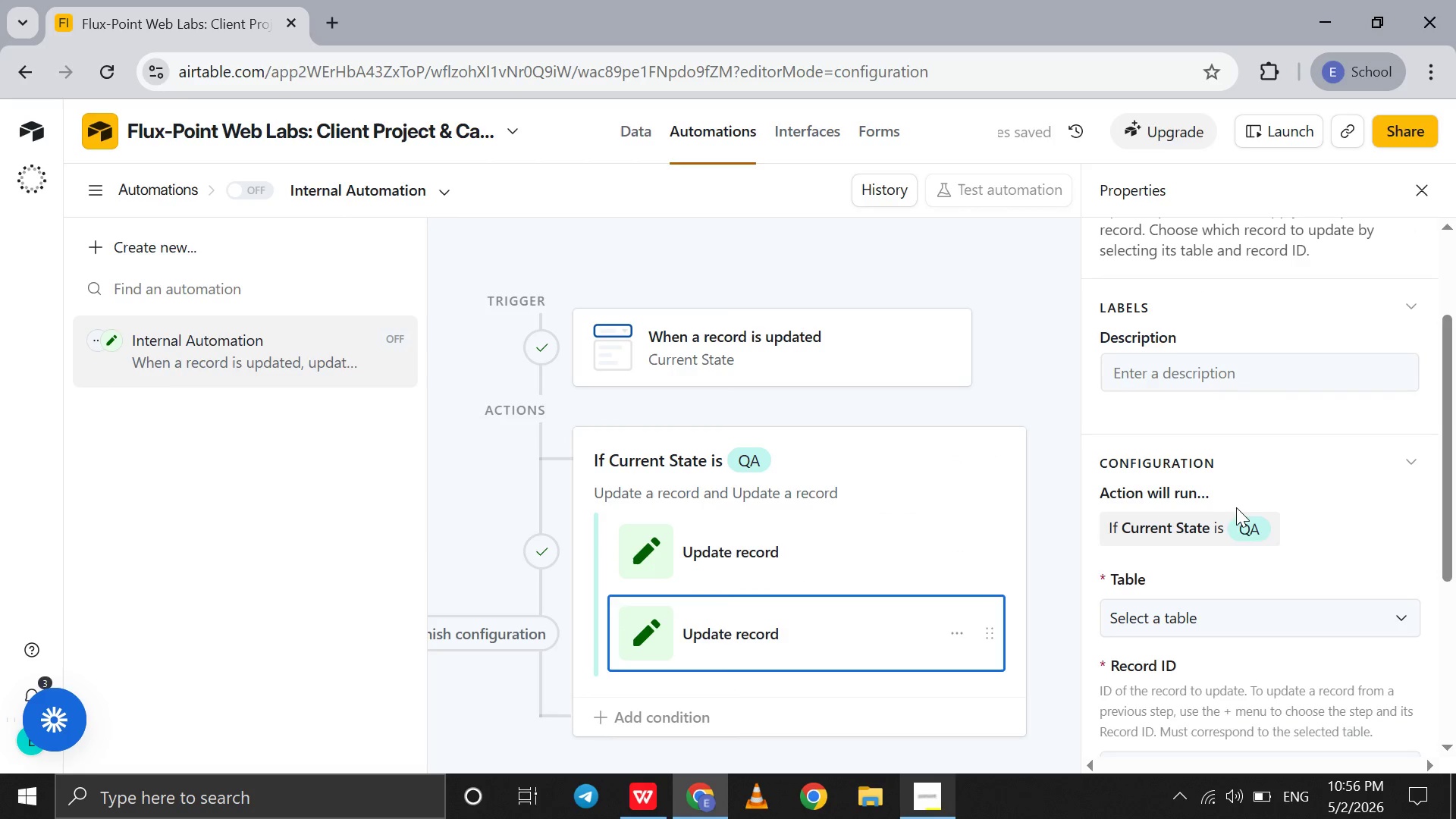 
left_click([1246, 606])
 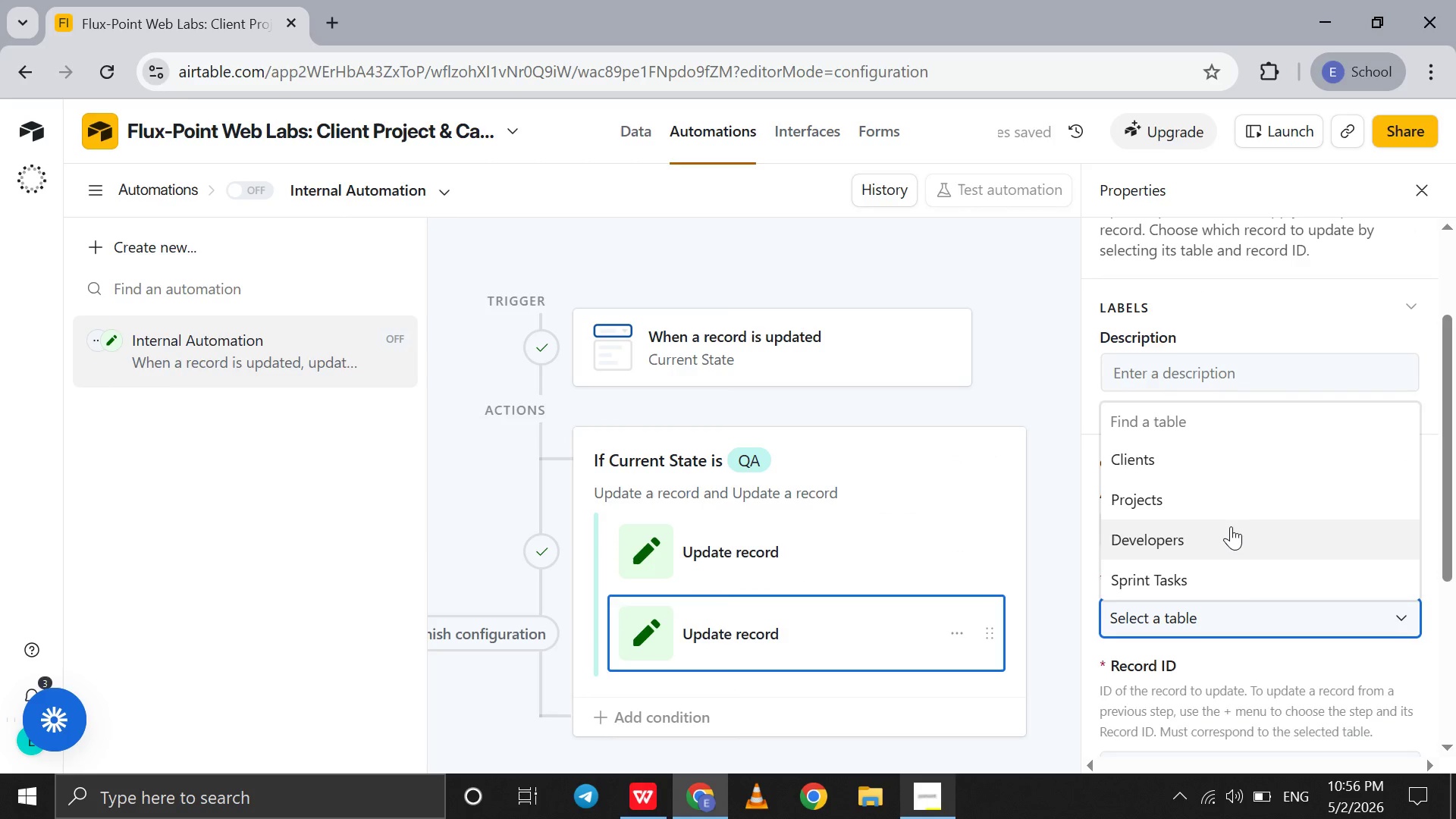 
scroll: coordinate [1231, 526], scroll_direction: down, amount: 5.0
 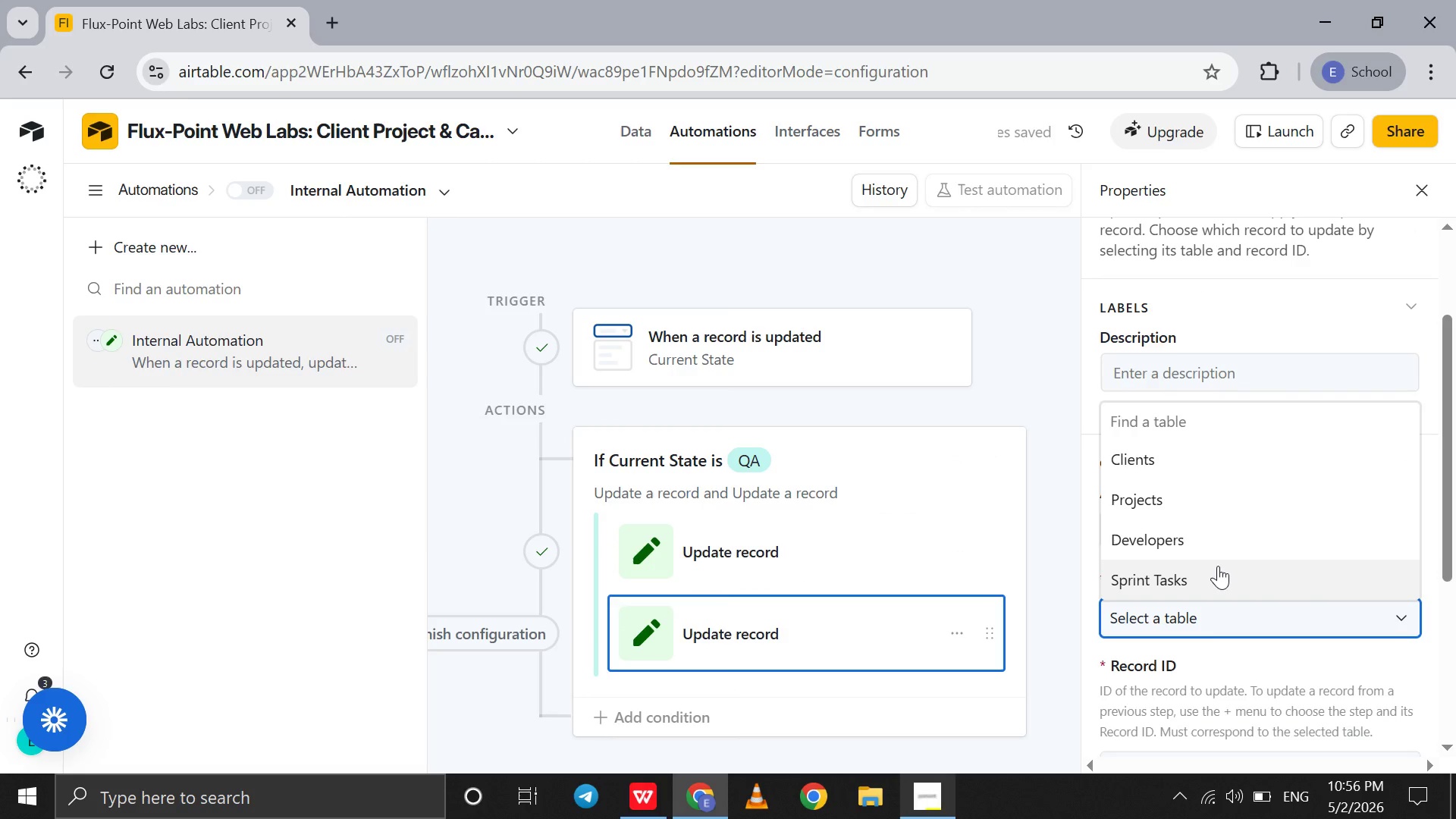 
left_click([1218, 566])
 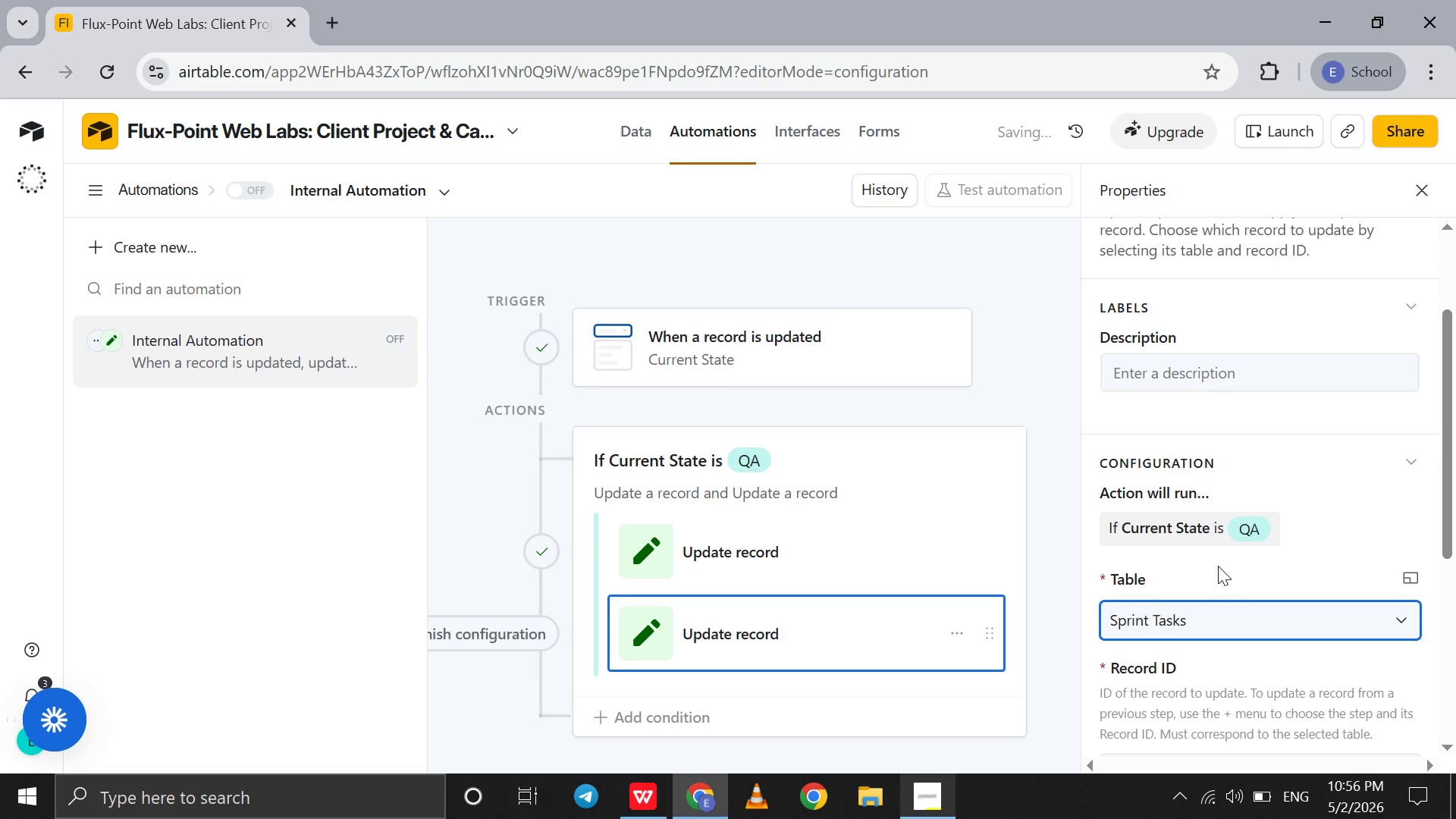 
scroll: coordinate [1218, 566], scroll_direction: down, amount: 5.0
 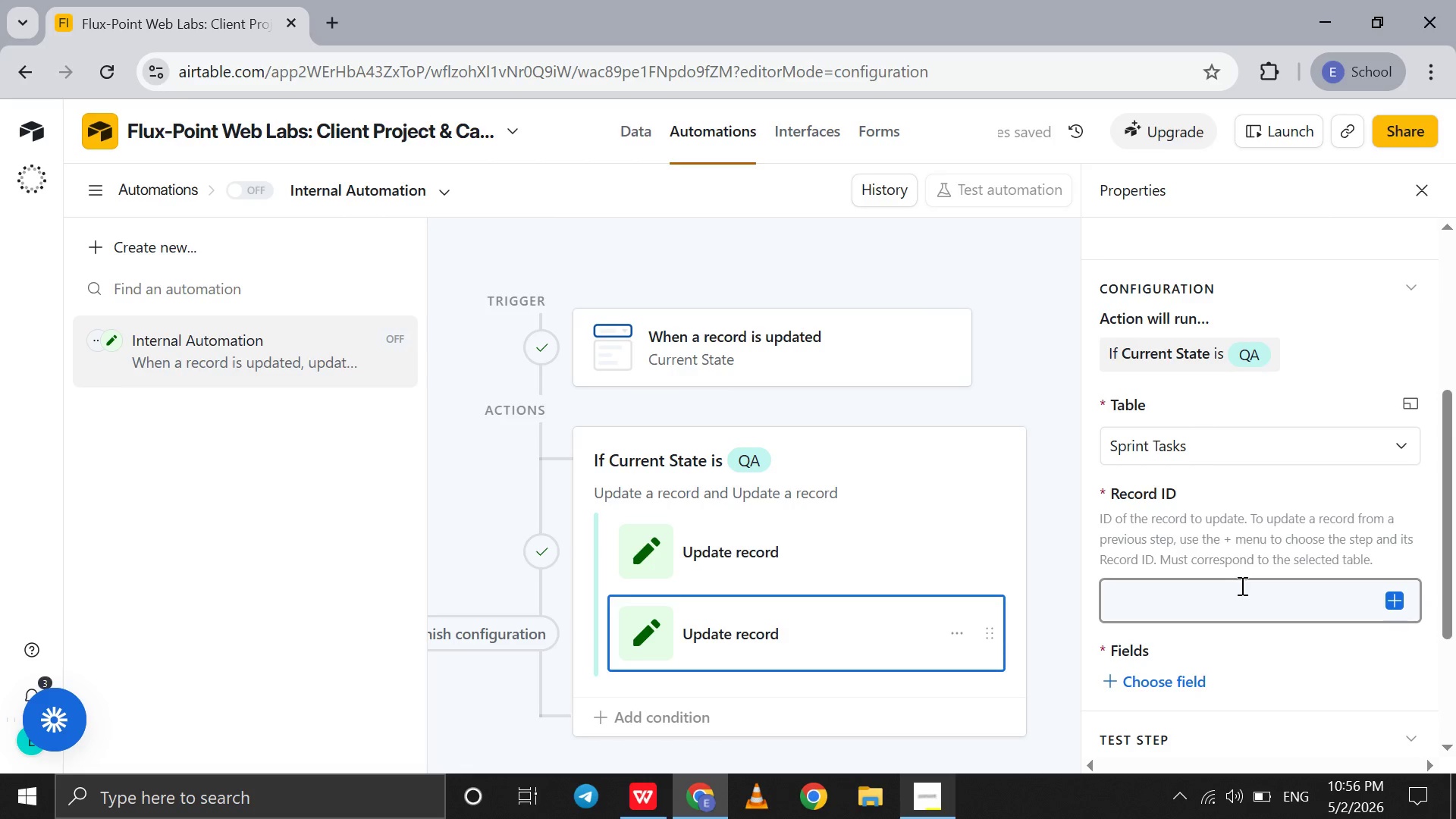 
left_click([1241, 585])
 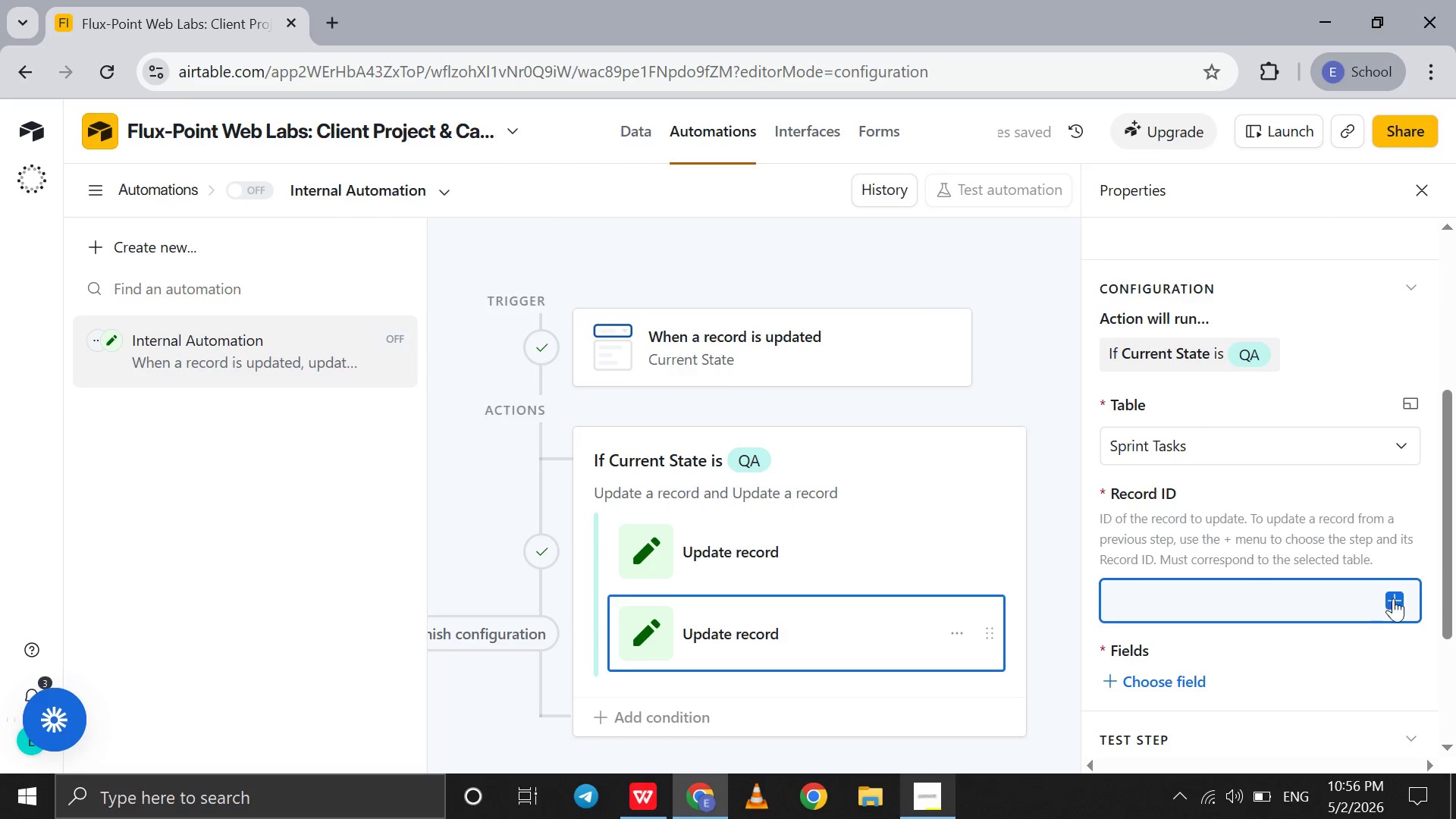 
left_click([1393, 598])
 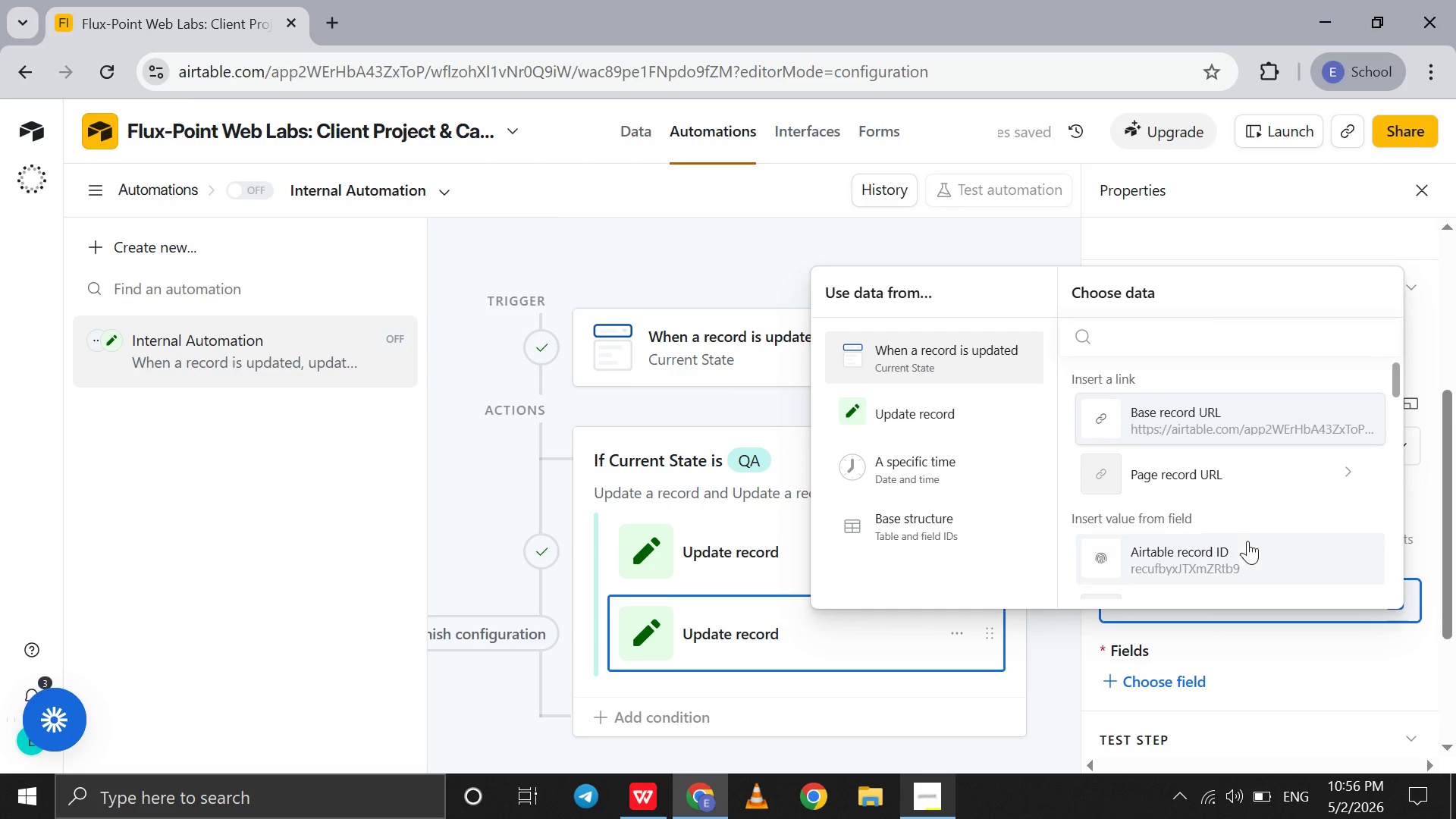 
left_click([1247, 551])
 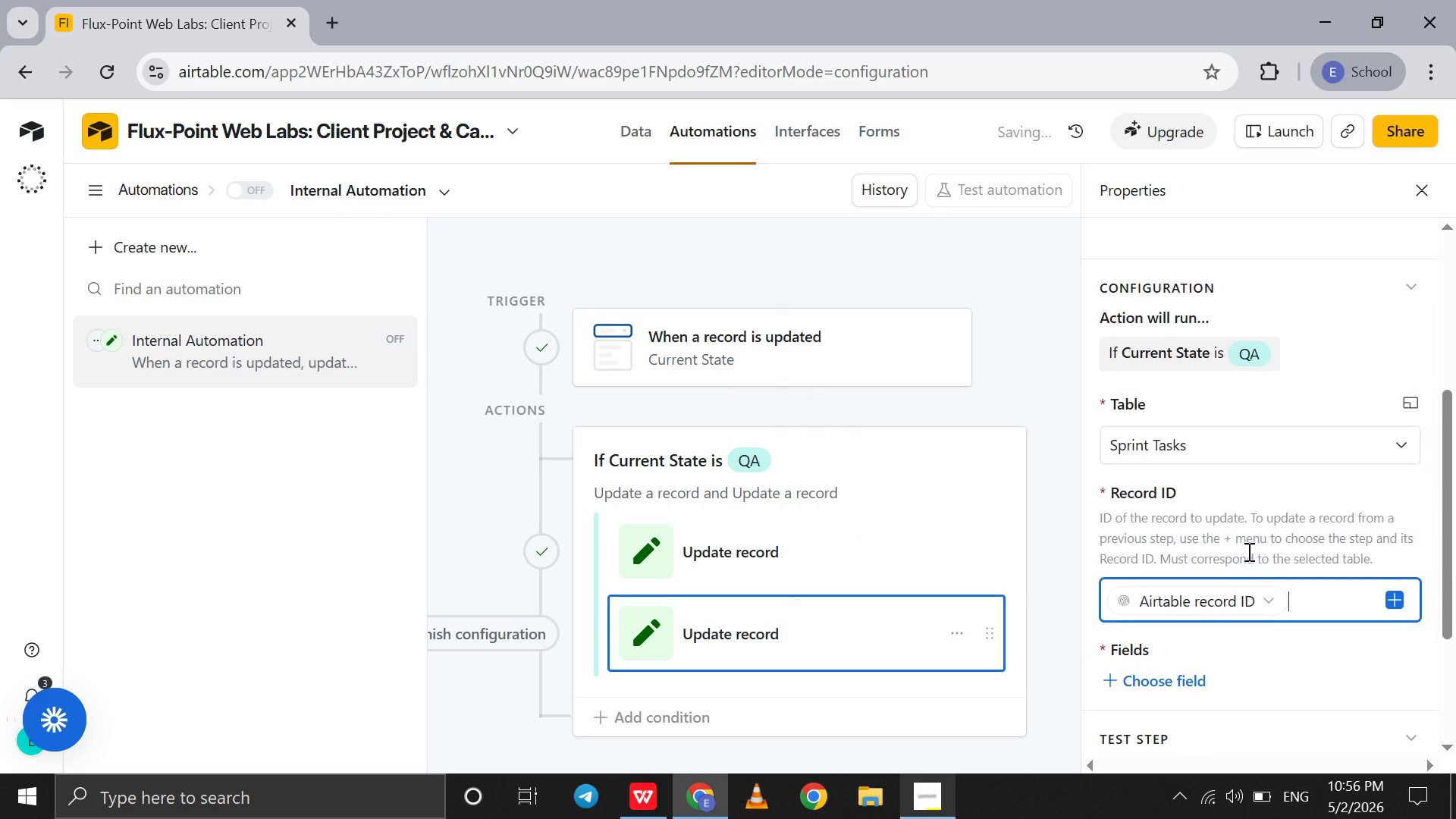 
scroll: coordinate [1247, 551], scroll_direction: down, amount: 3.0
 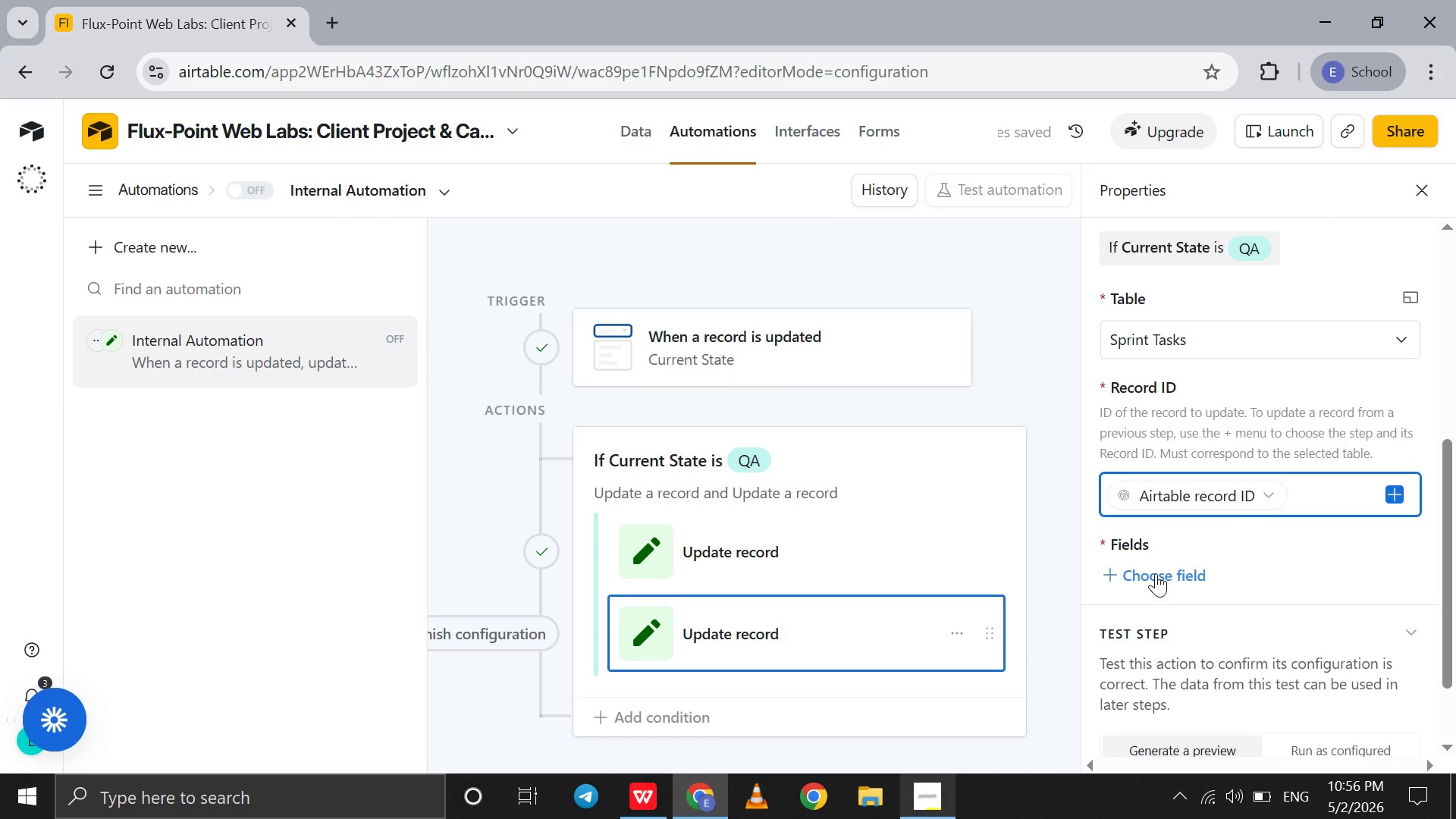 
left_click([1156, 573])
 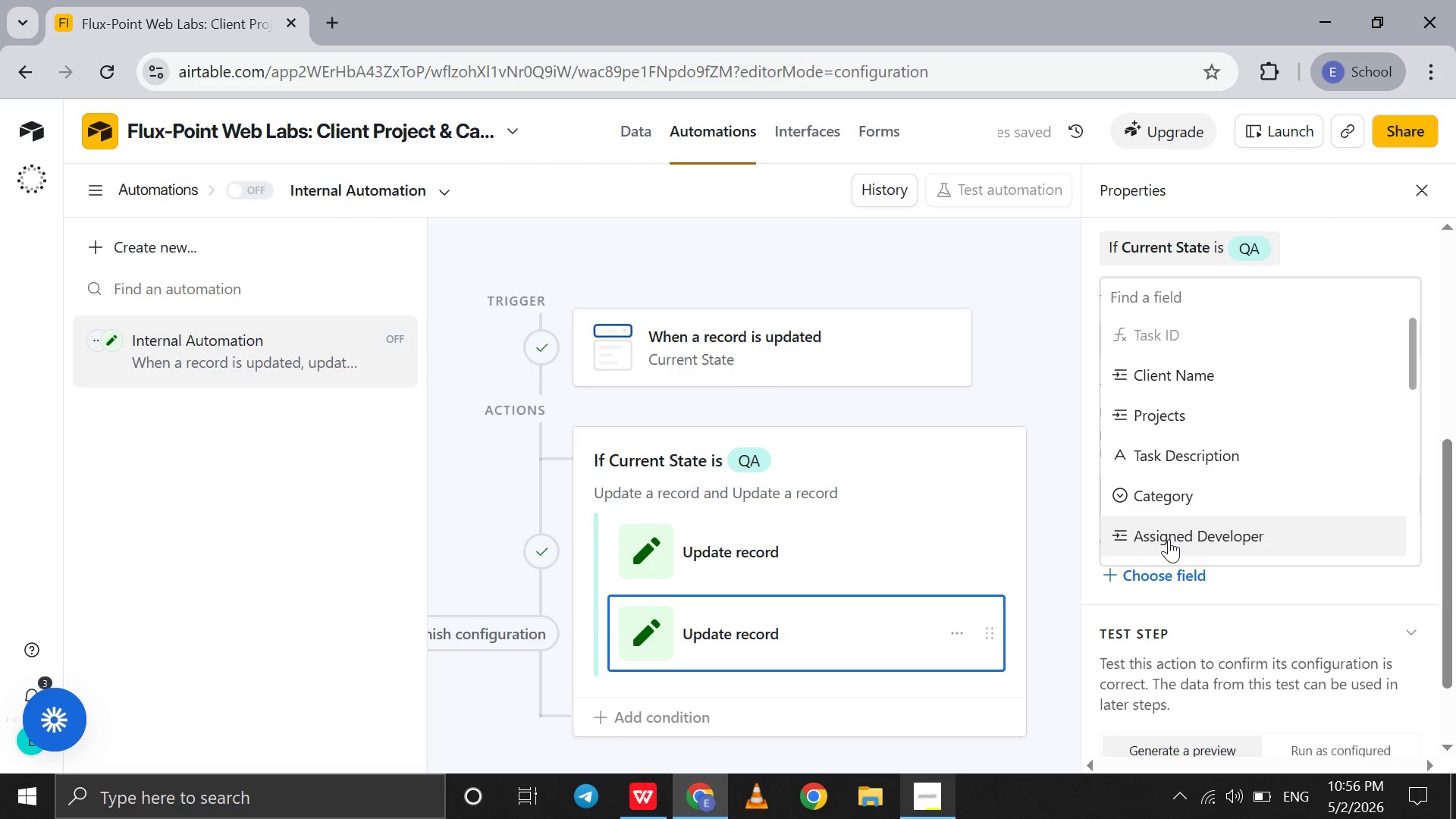 
scroll: coordinate [1169, 539], scroll_direction: down, amount: 12.0
 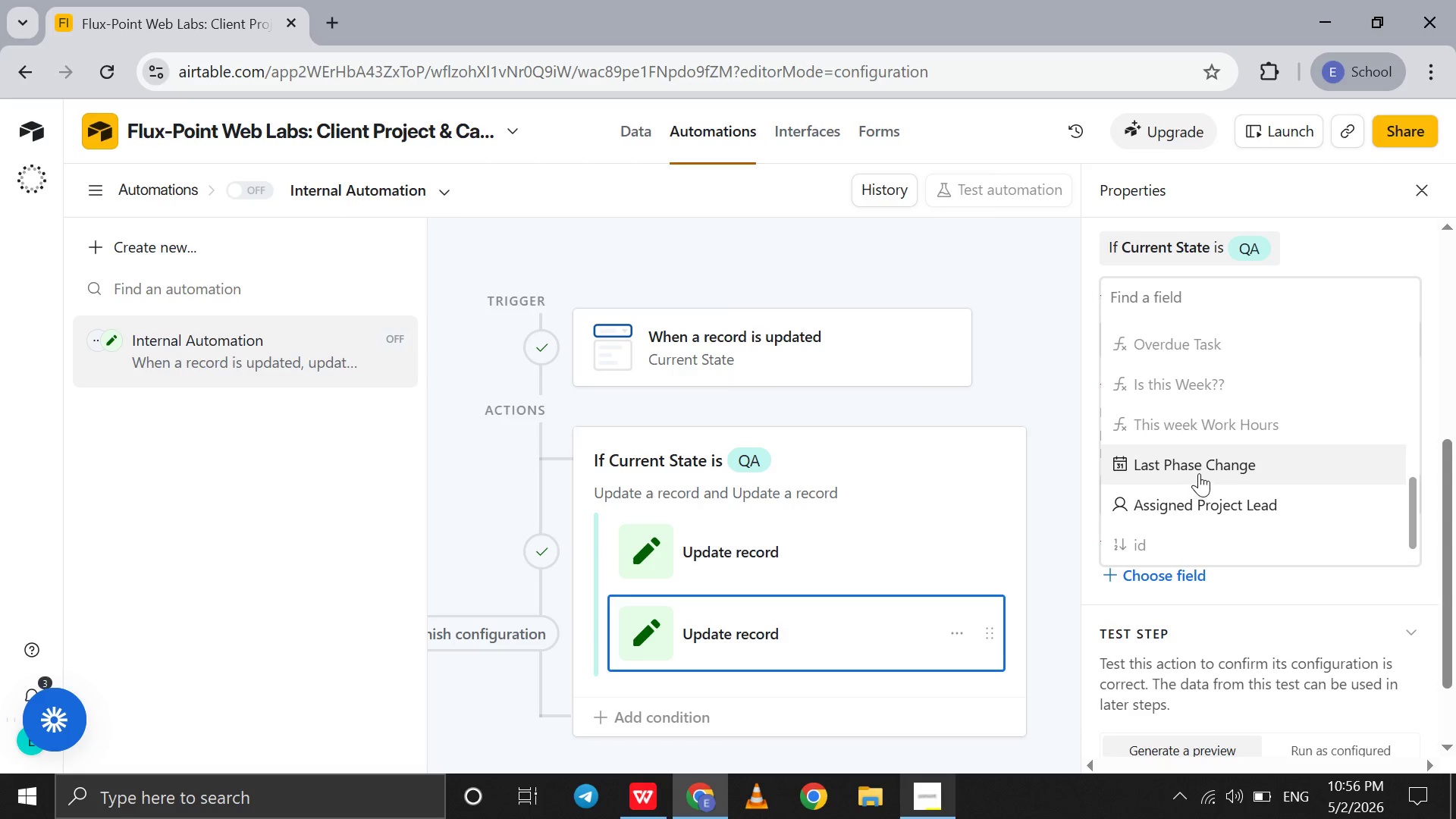 
left_click([1199, 473])
 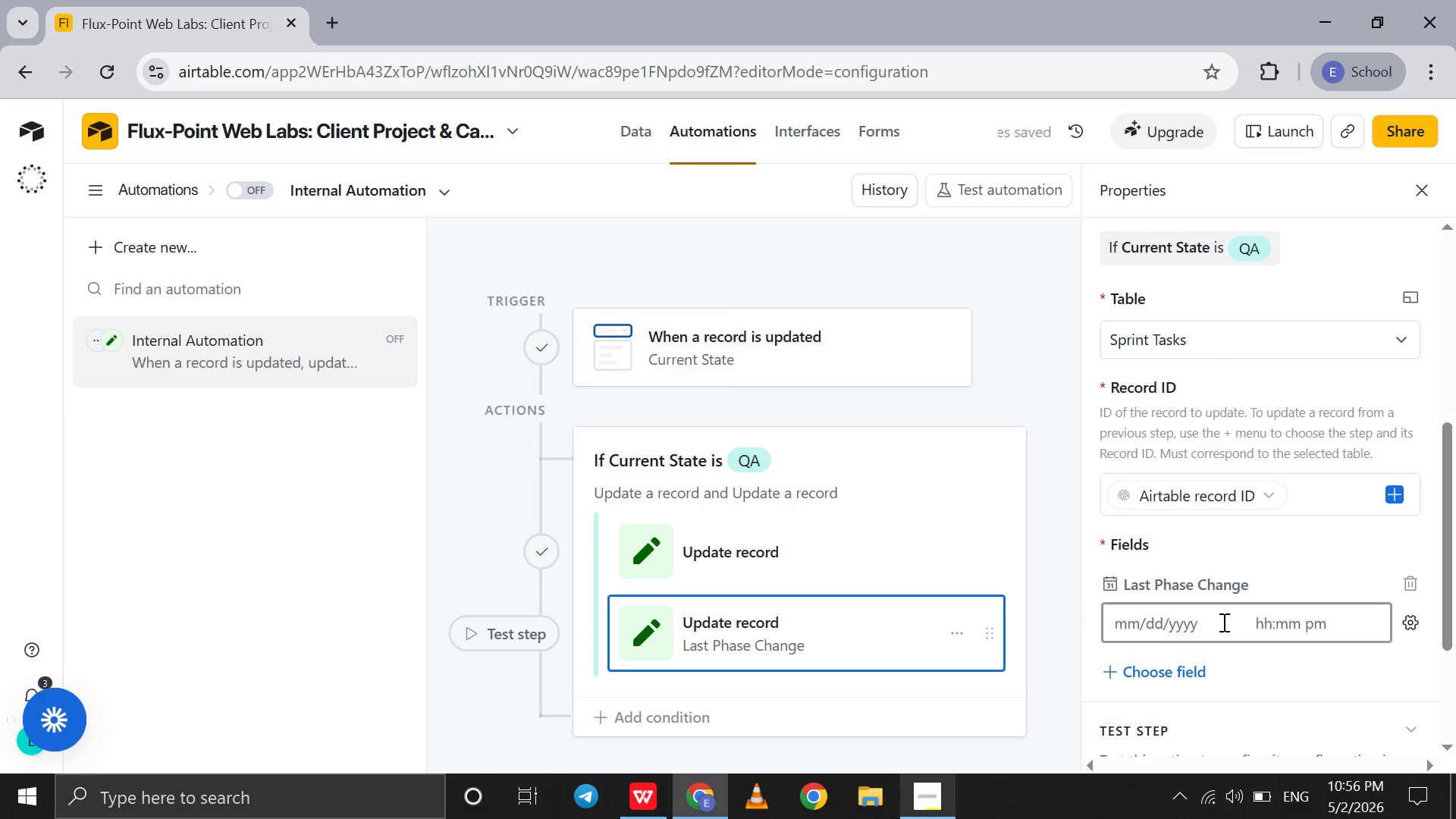 
left_click([1222, 622])
 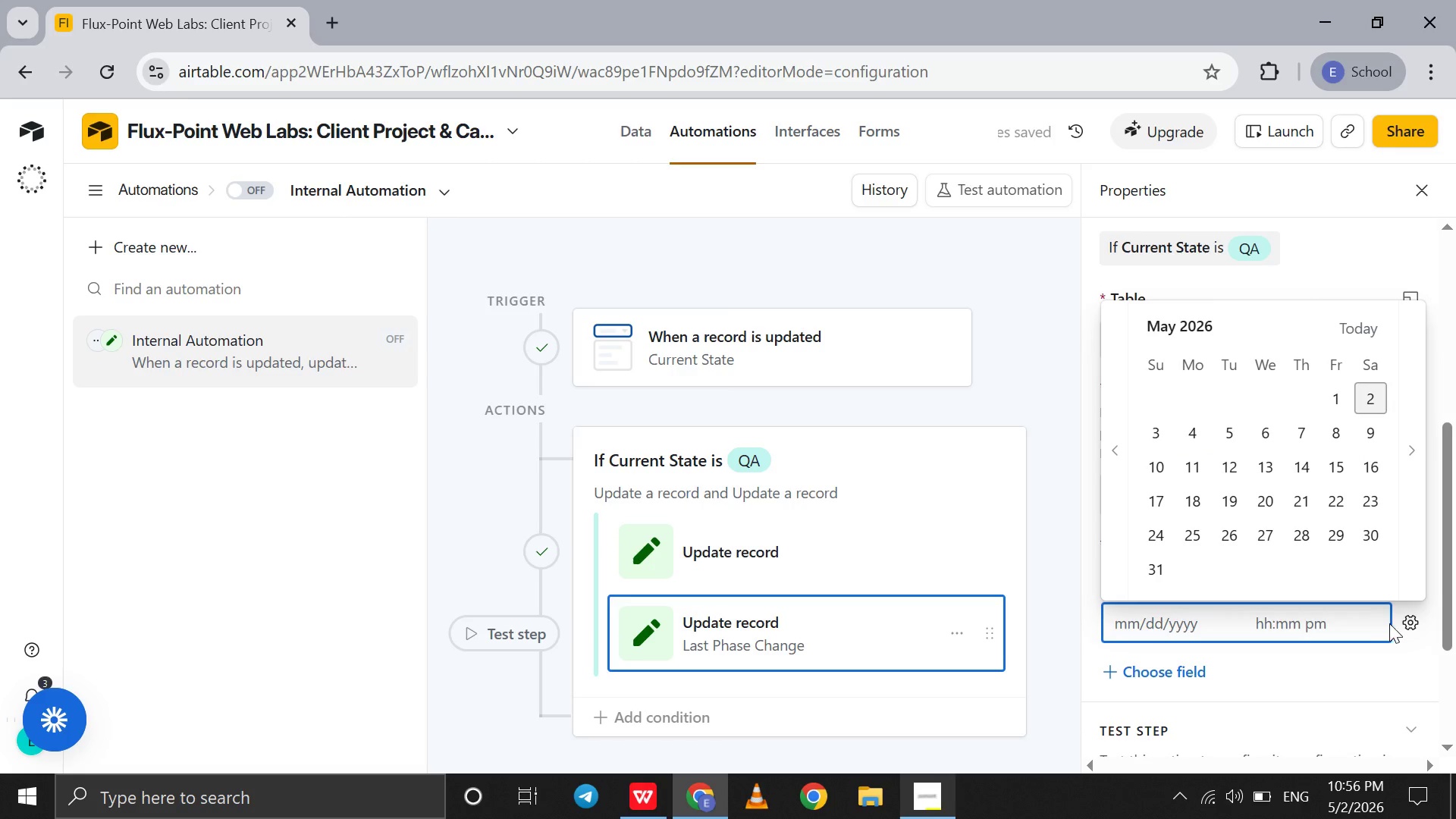 
left_click([1407, 623])
 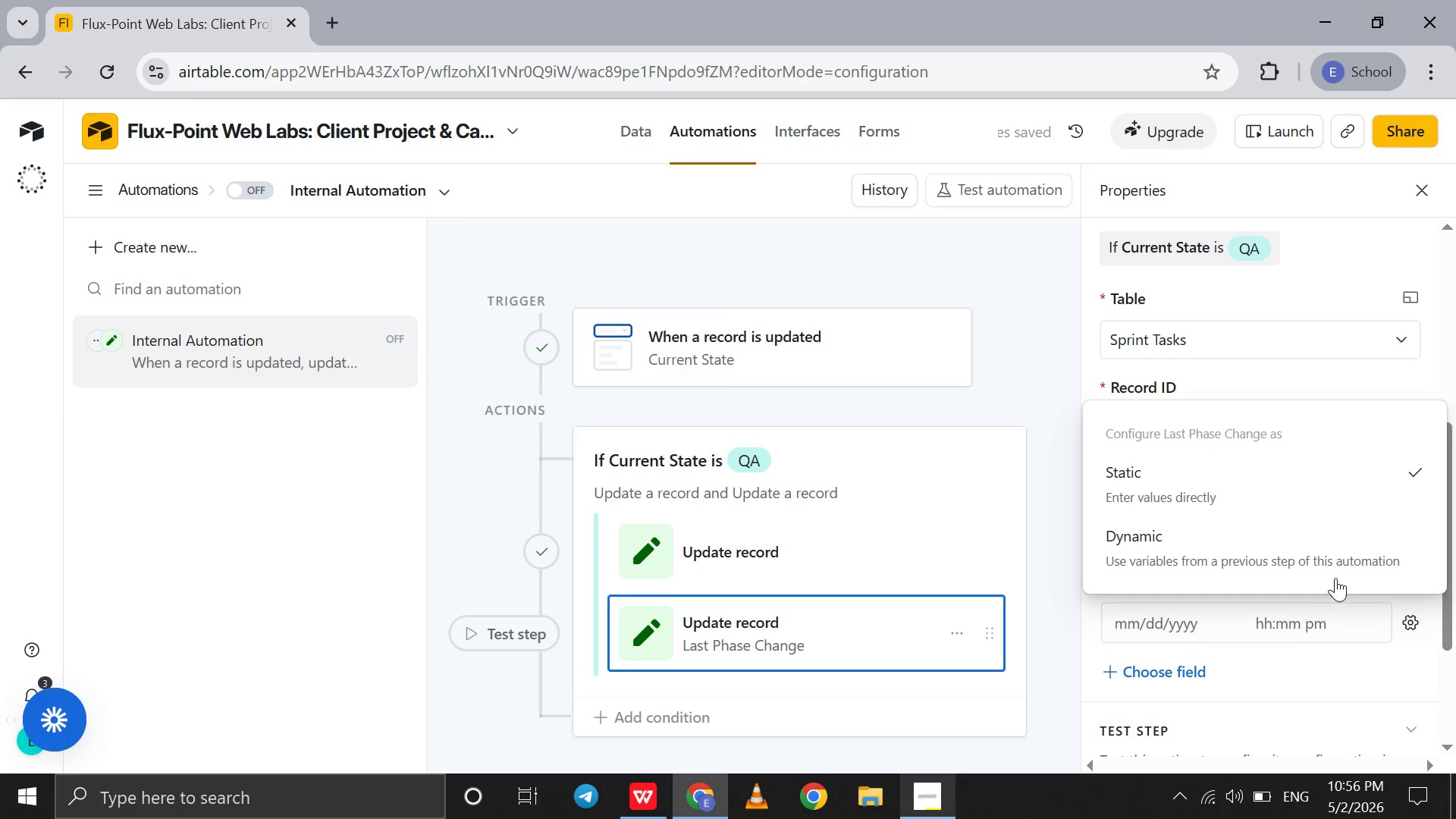 
left_click([1335, 578])
 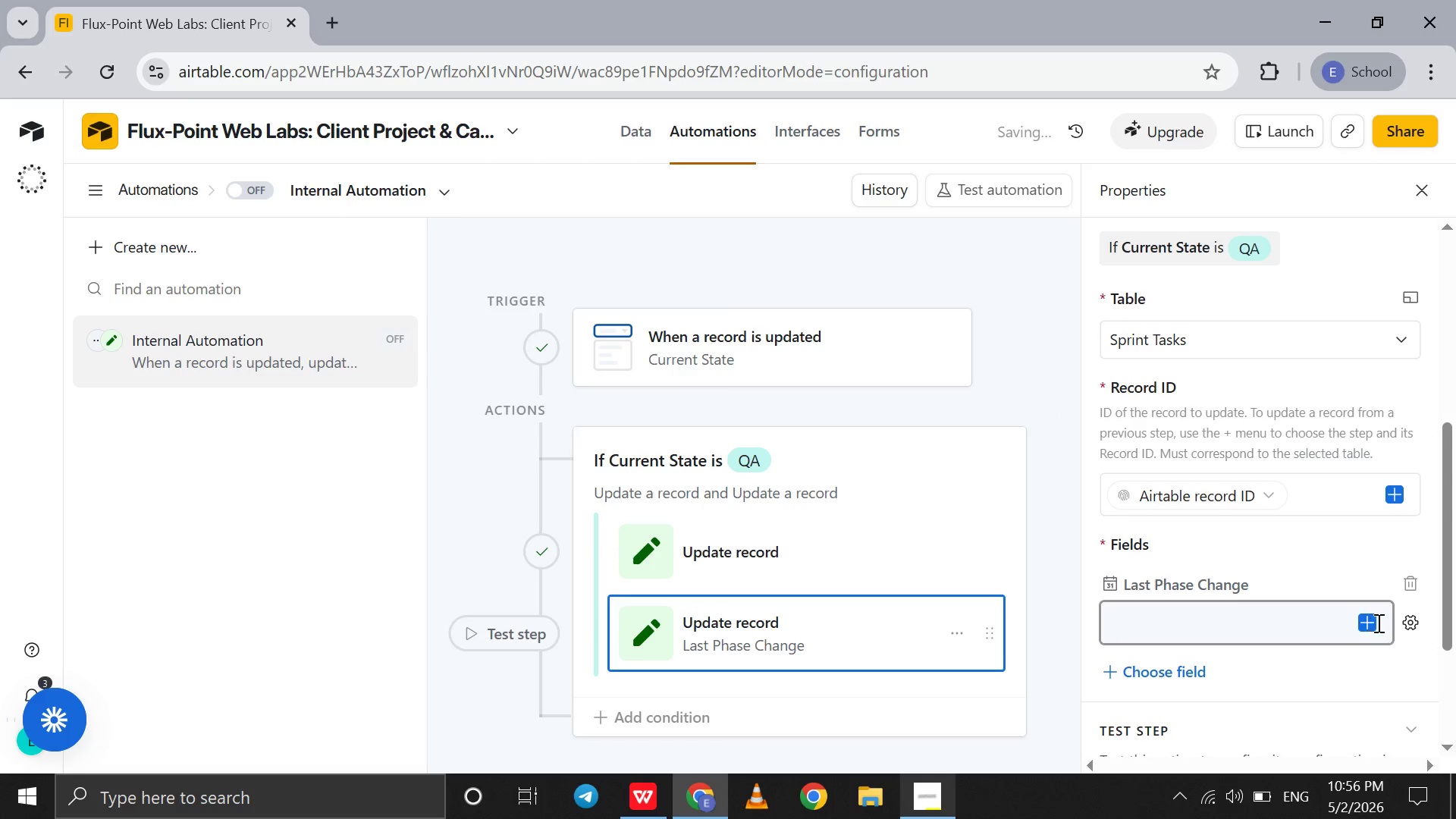 
left_click([1377, 631])
 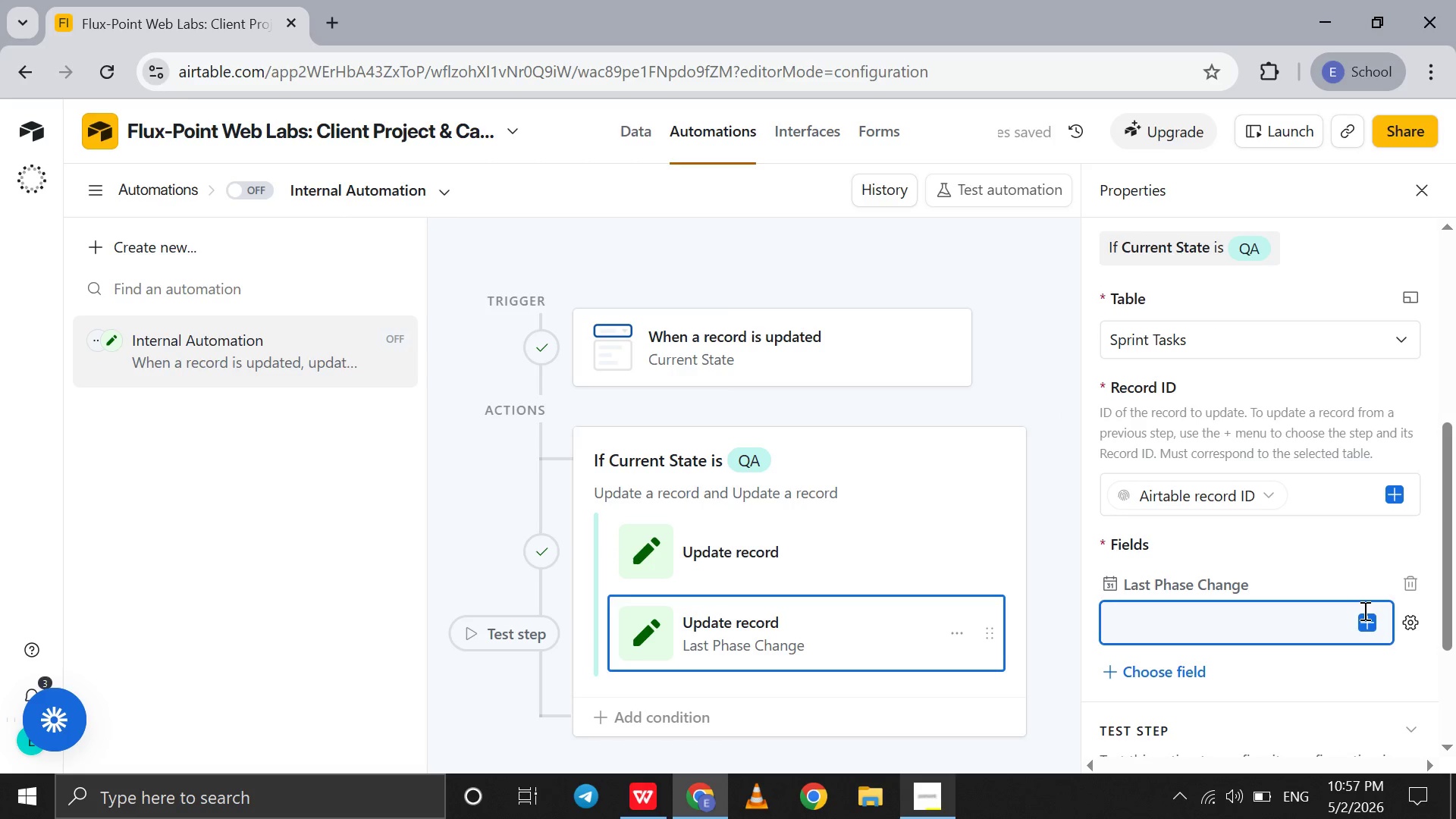 
left_click([1363, 610])
 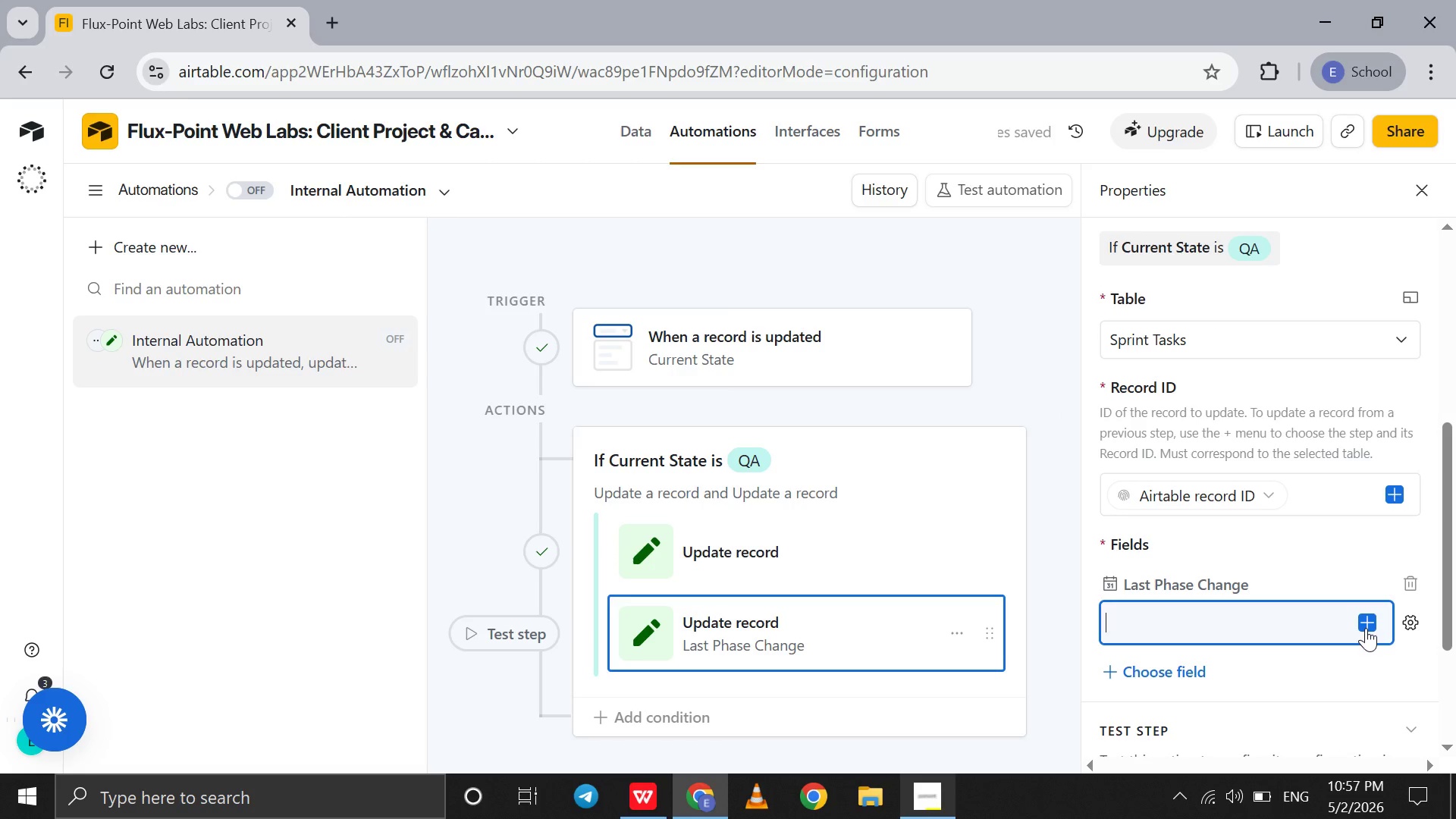 
left_click([1366, 628])
 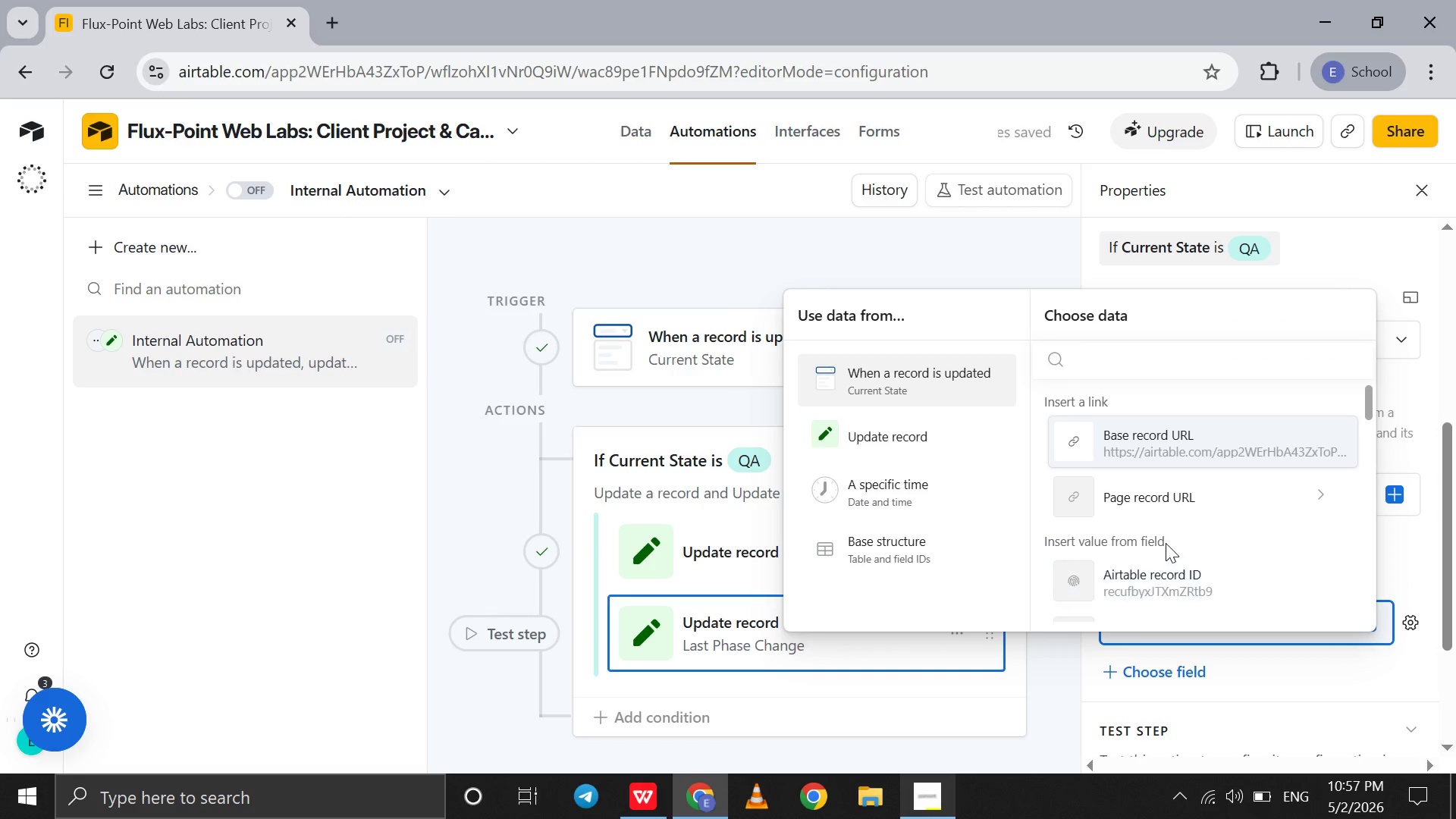 
scroll: coordinate [1166, 543], scroll_direction: down, amount: 50.0
 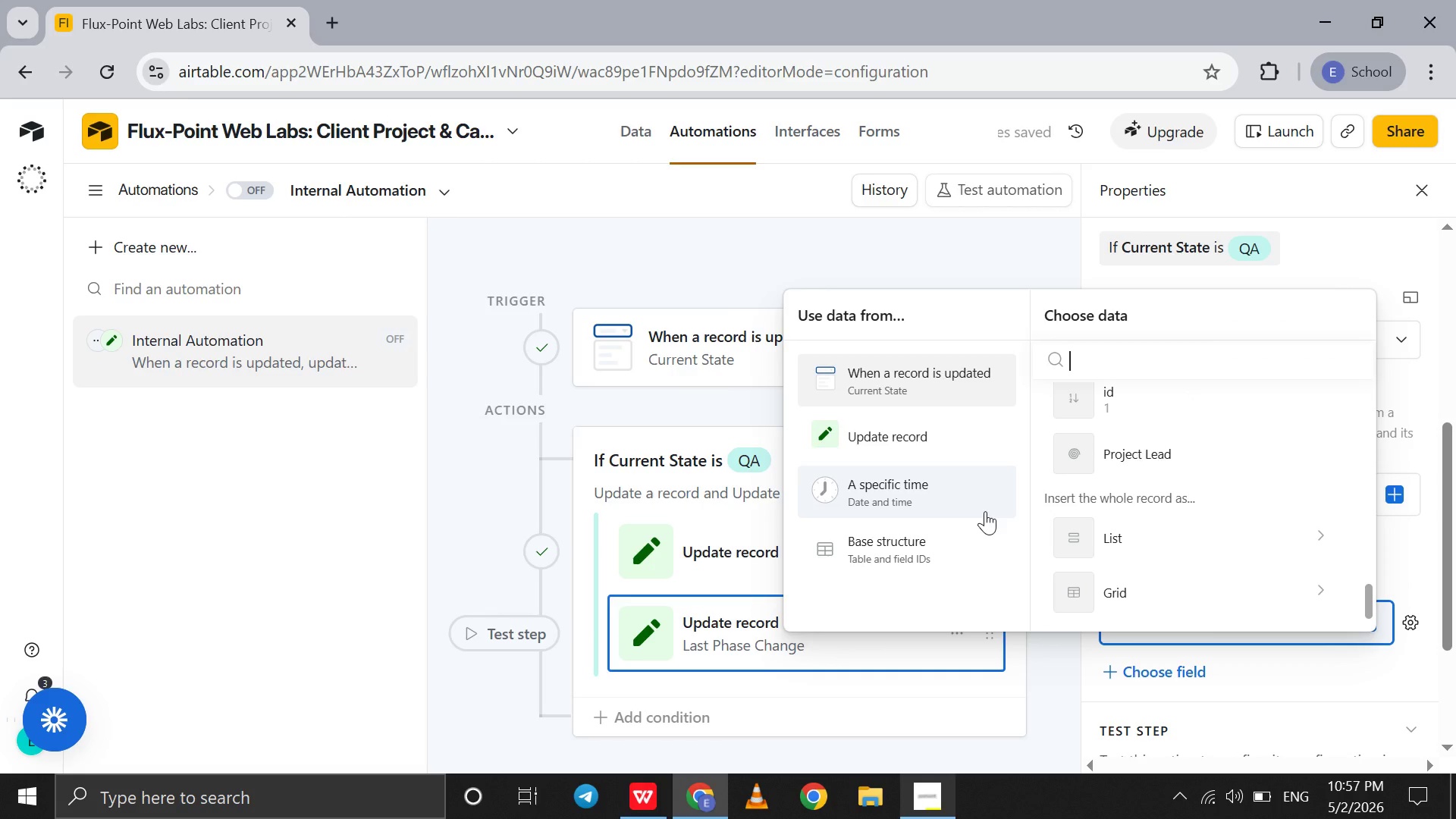 
left_click([985, 511])
 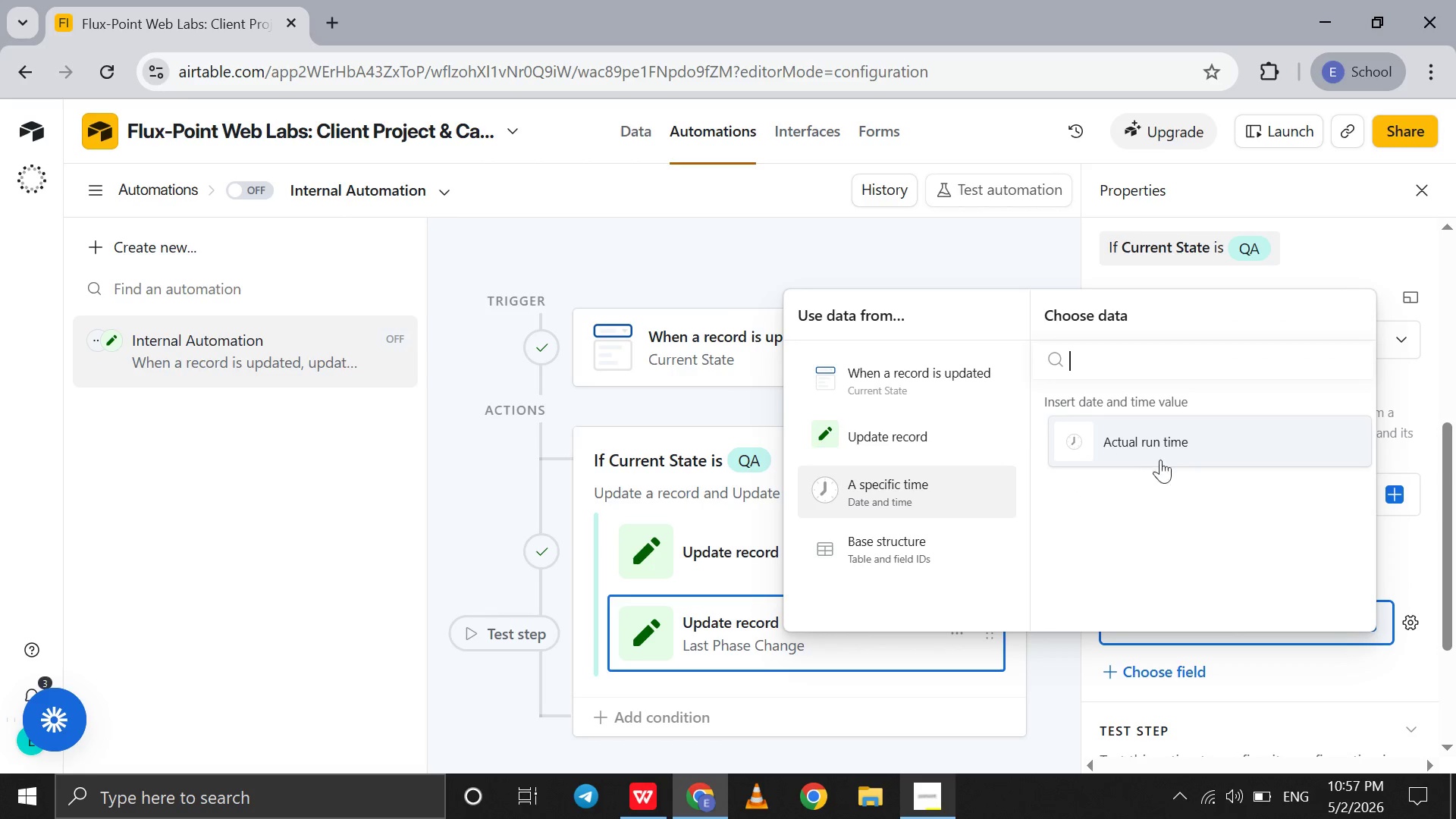 
left_click([1163, 450])
 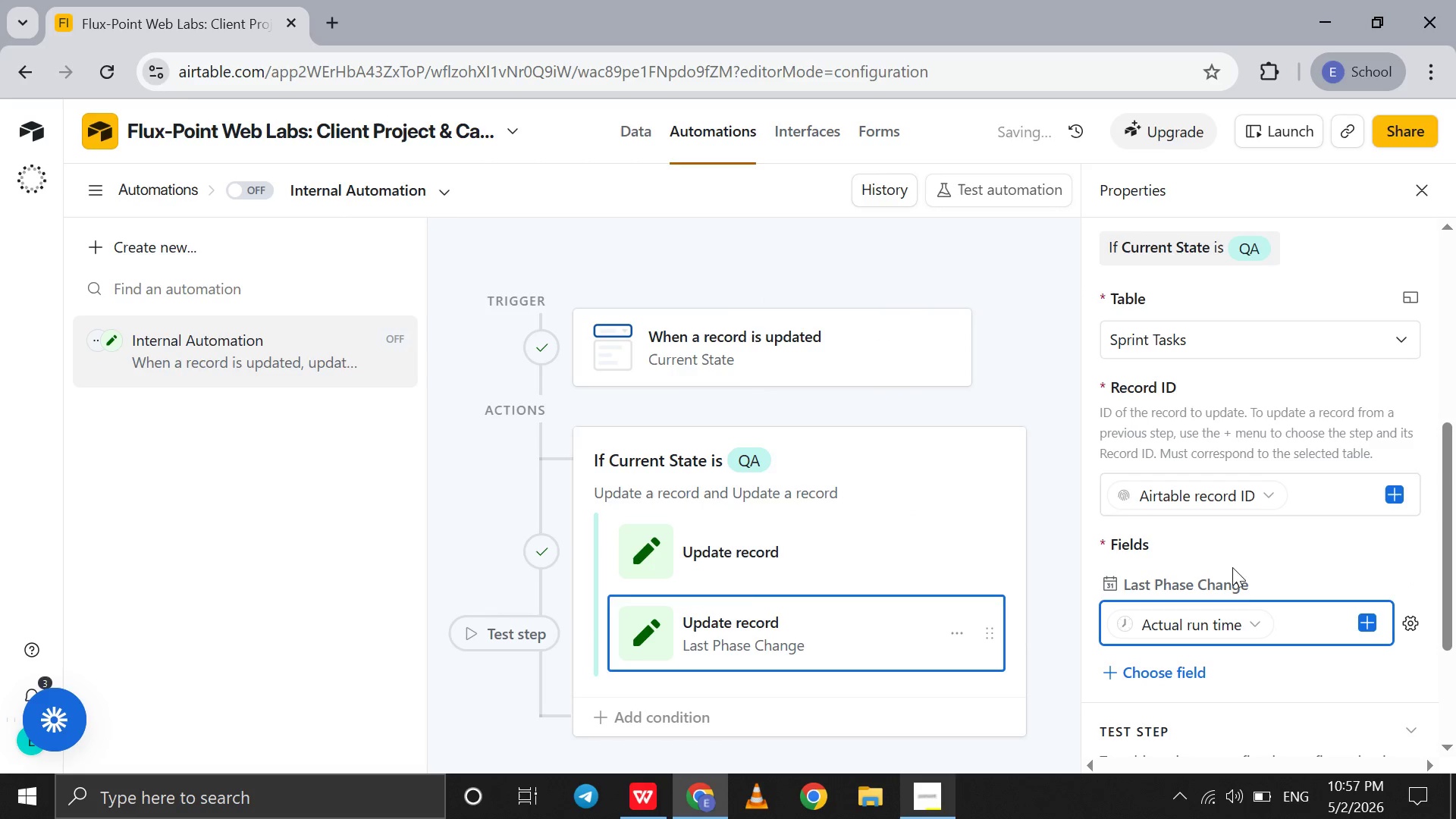 
scroll: coordinate [1253, 607], scroll_direction: down, amount: 24.0
 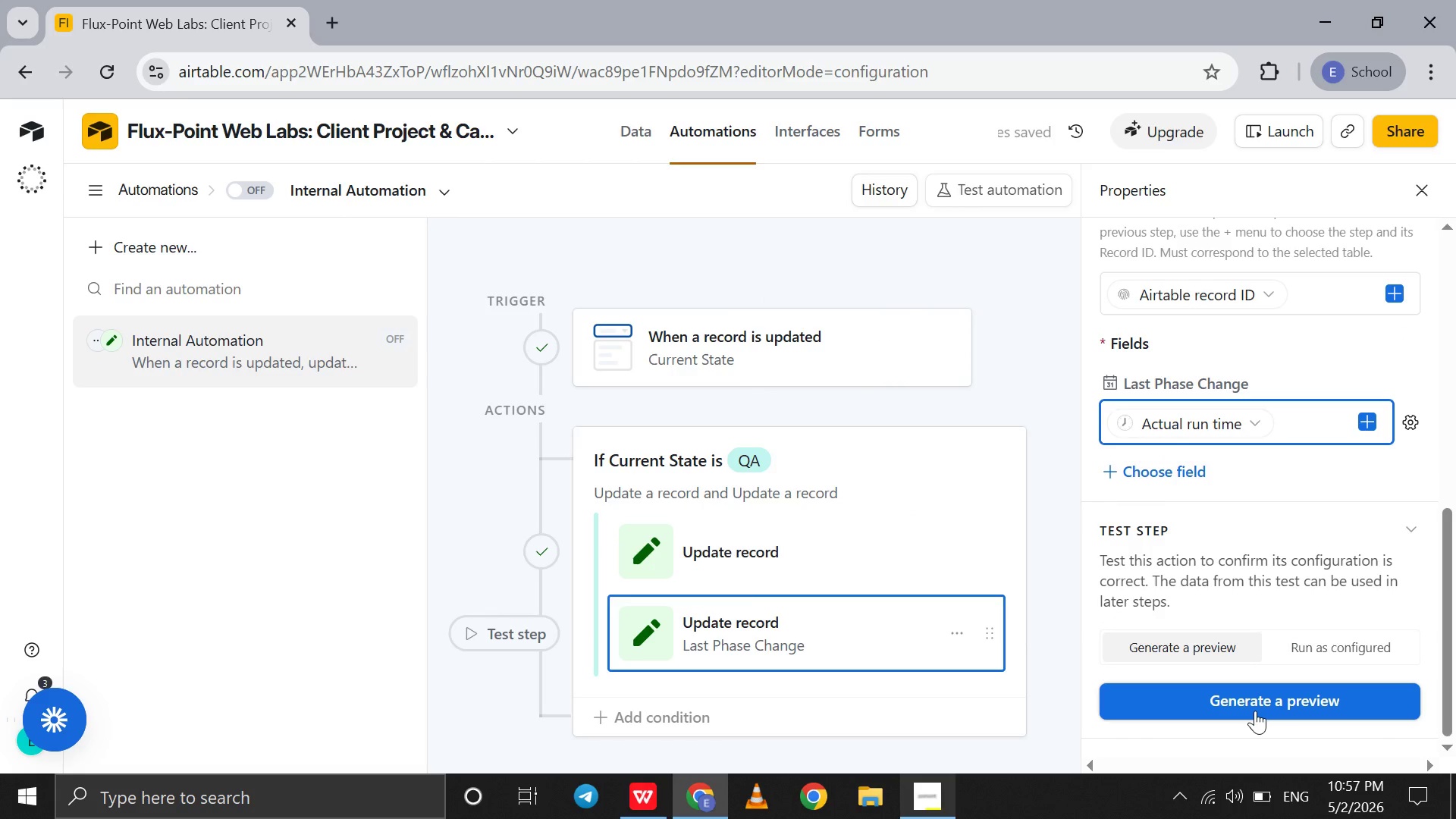 
left_click([1255, 711])
 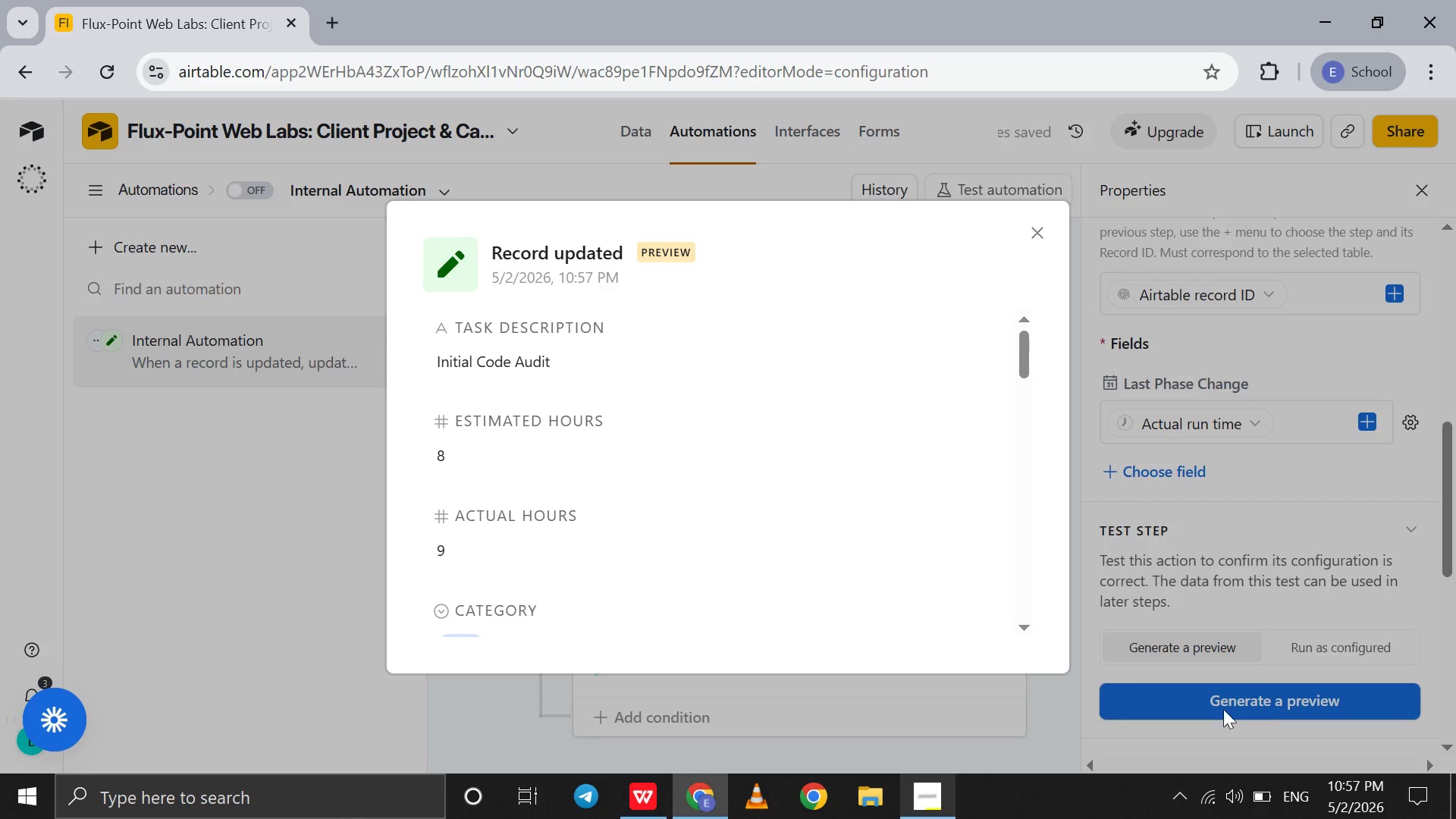 
scroll: coordinate [810, 504], scroll_direction: down, amount: 20.0
 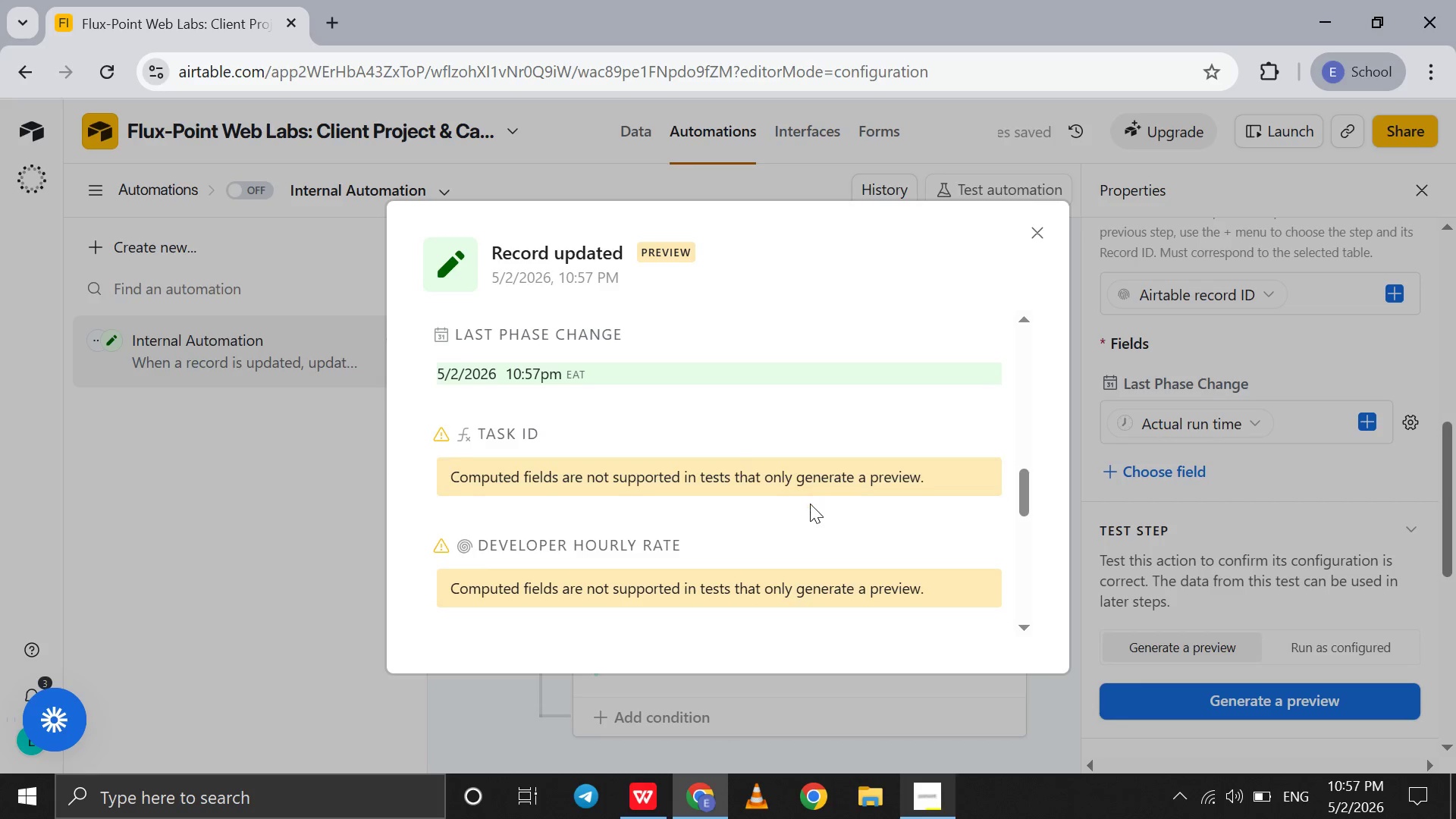 
scroll: coordinate [810, 504], scroll_direction: up, amount: 3.0
 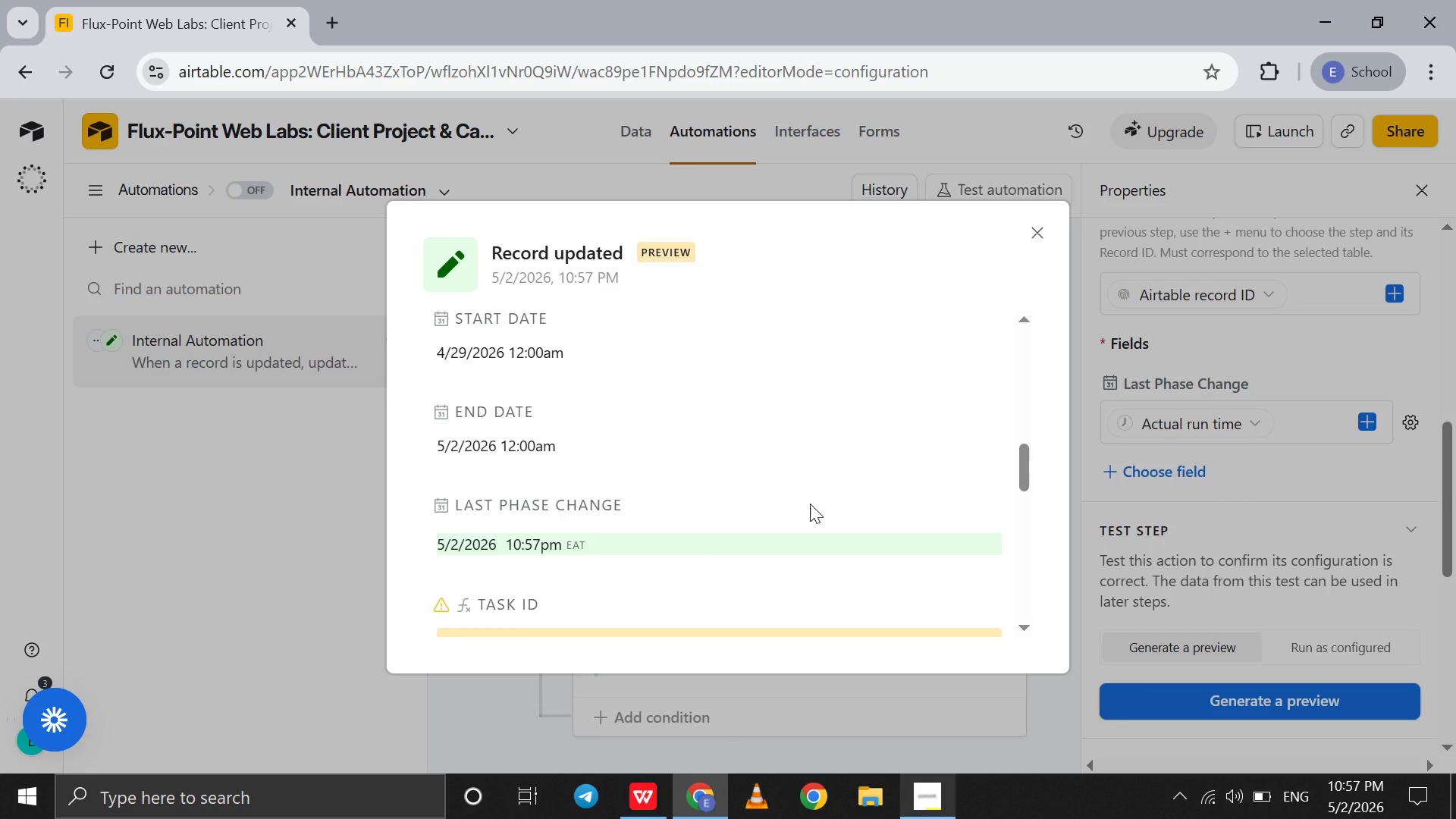 
key(Alt+Meta+PrintScreen)
 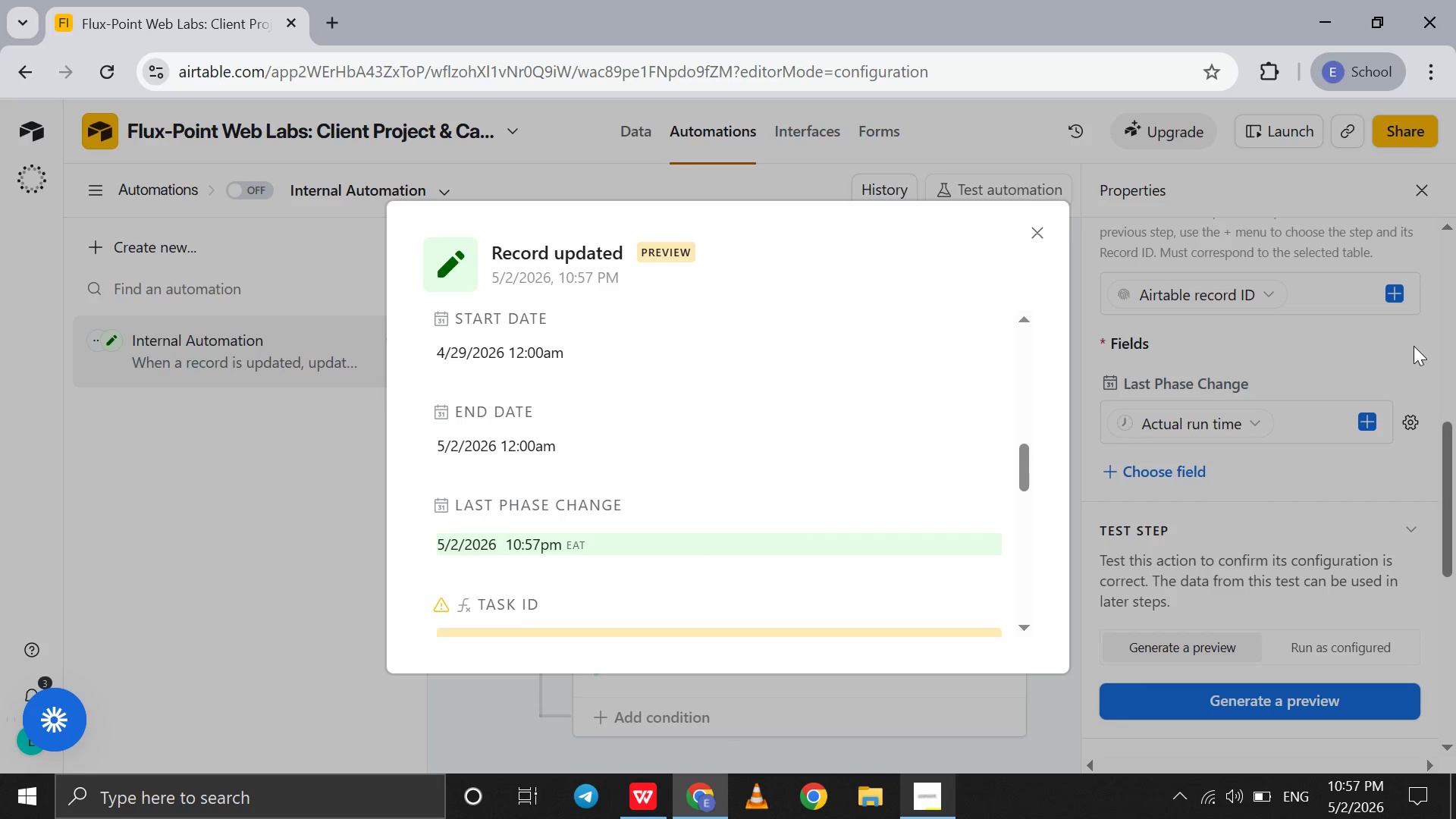 
left_click([1413, 341])
 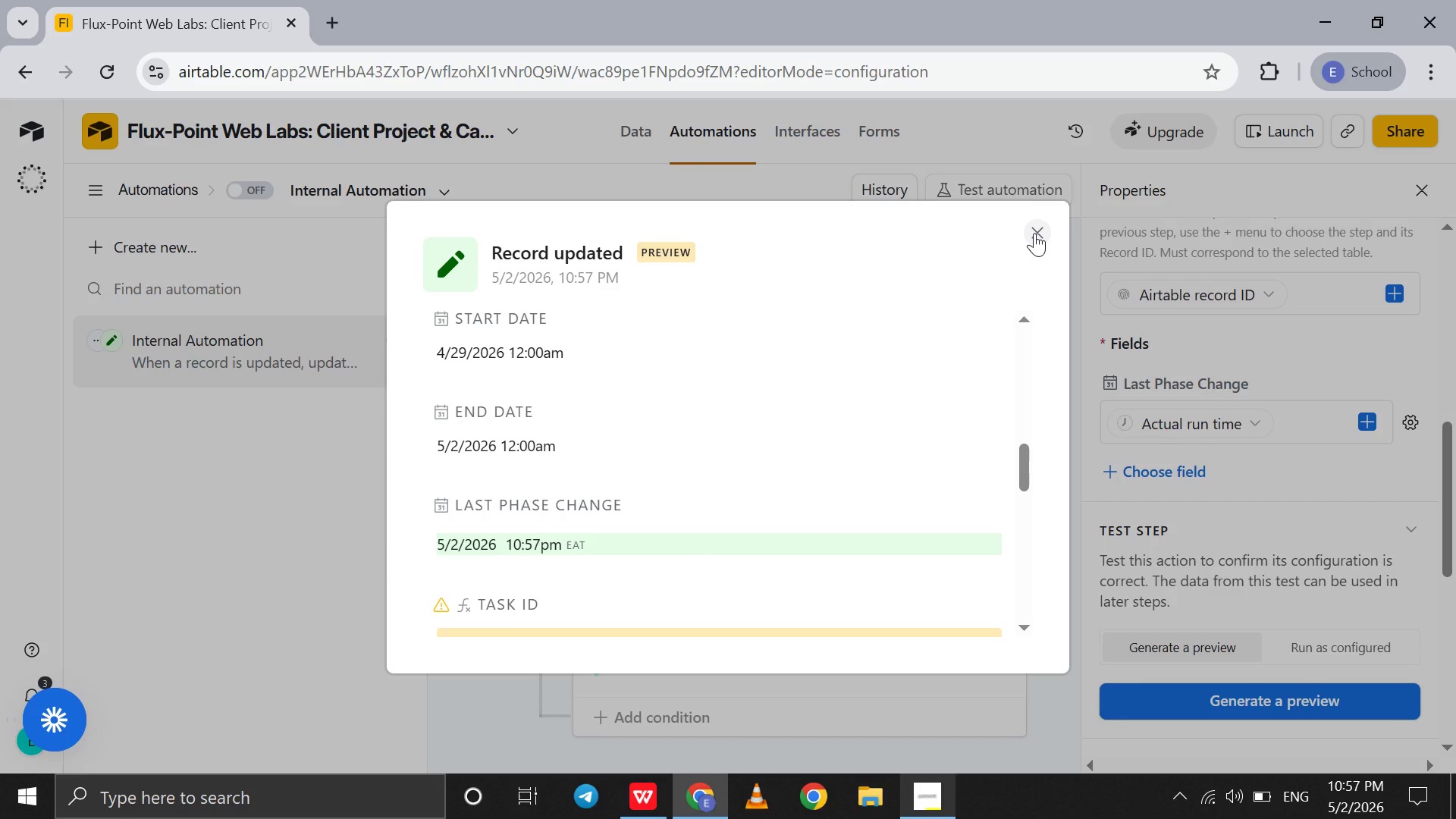 
left_click([1034, 233])
 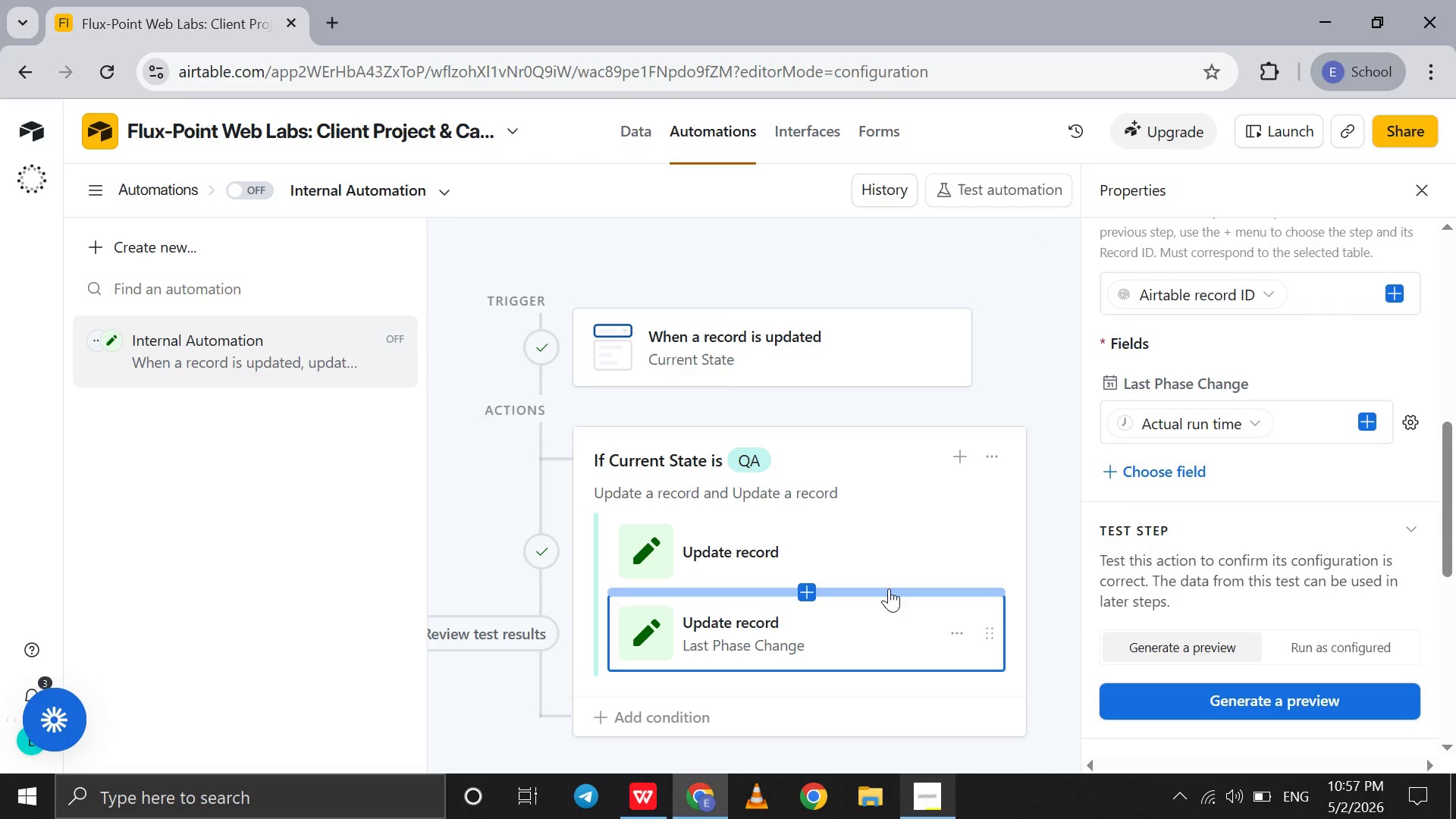 
scroll: coordinate [889, 588], scroll_direction: down, amount: 6.0
 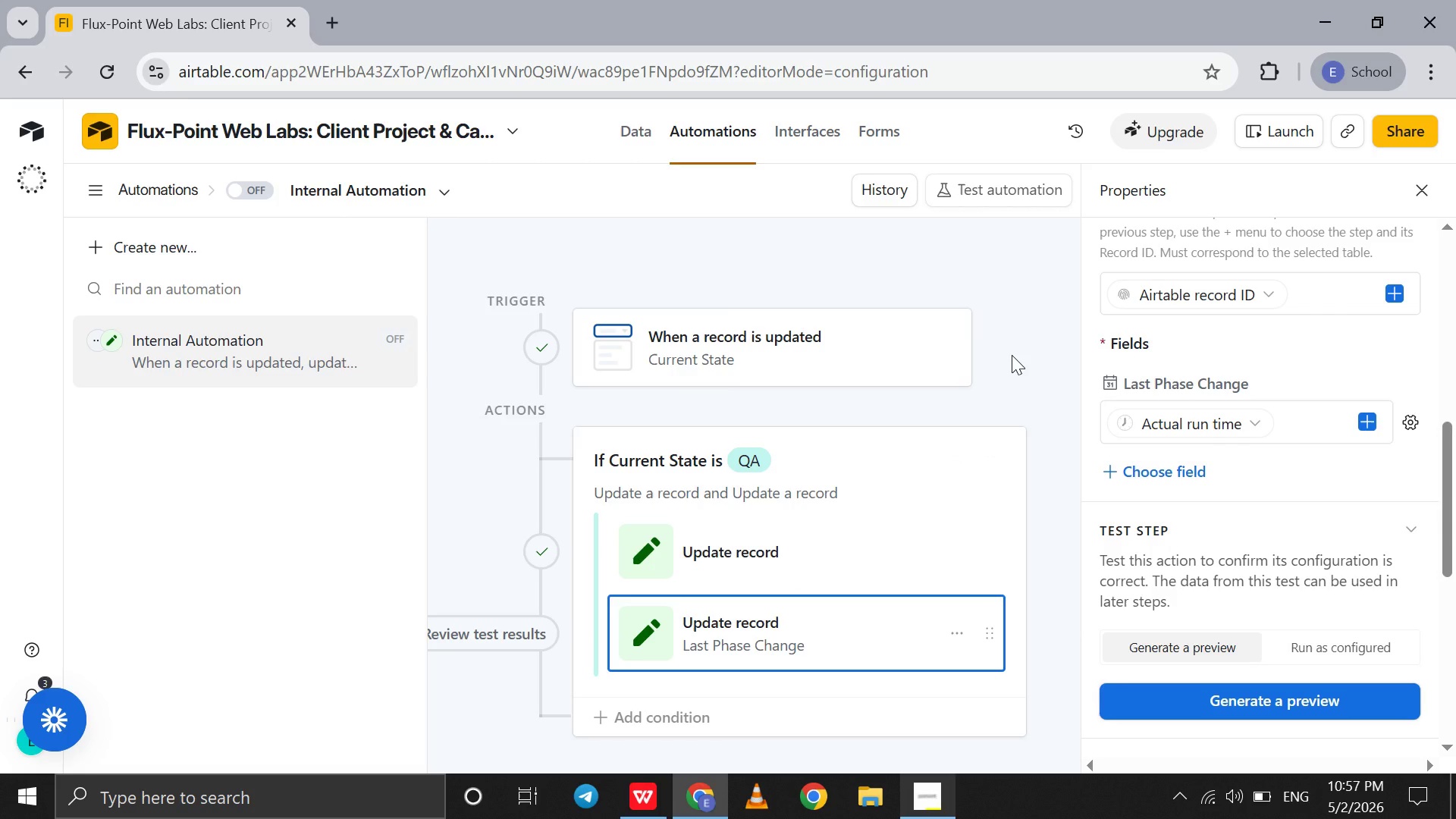 
left_click([1012, 355])
 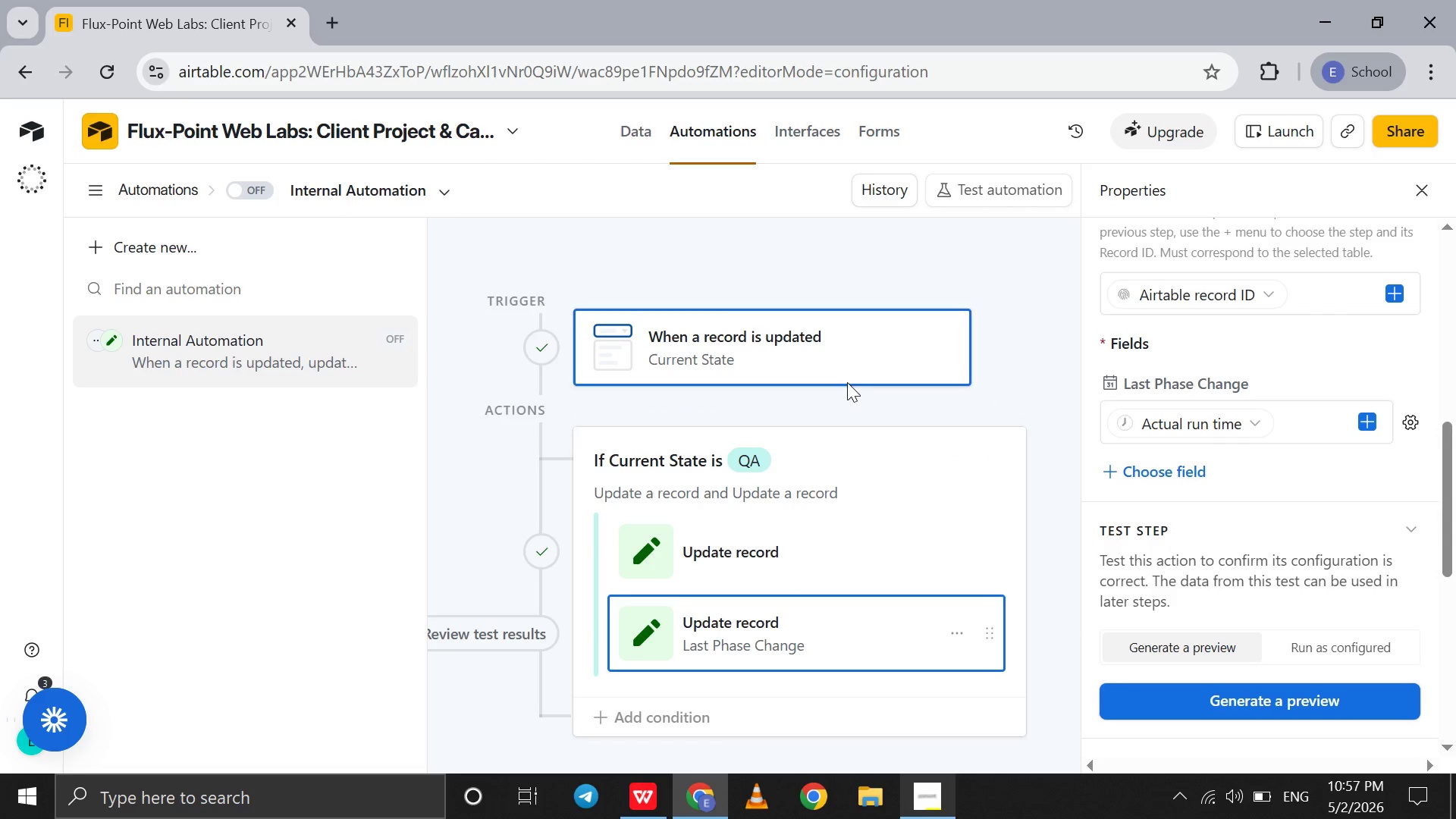 
left_click([883, 346])
 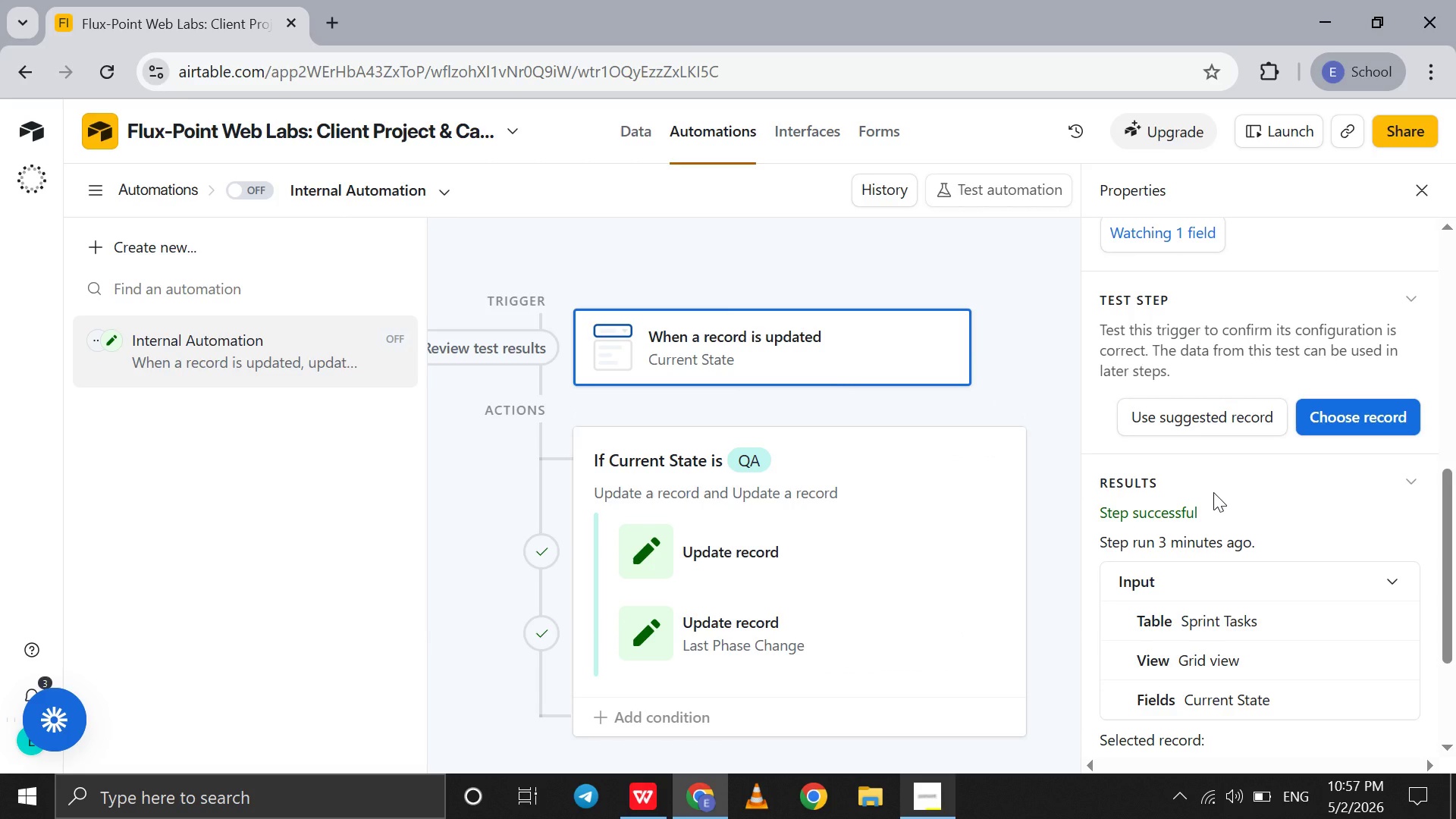 
scroll: coordinate [1213, 492], scroll_direction: down, amount: 1.0
 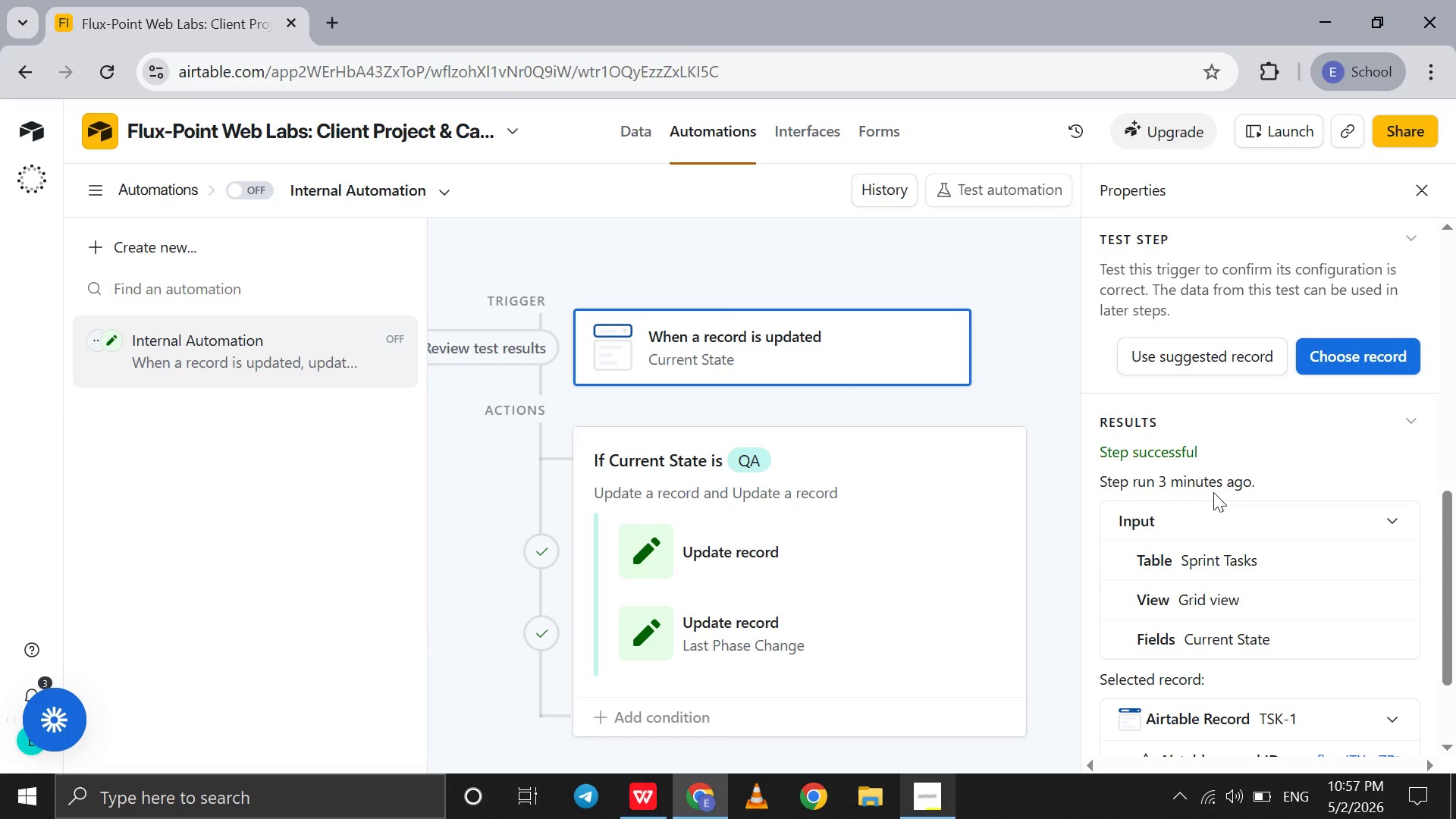 
key(Alt+Meta+PrintScreen)
 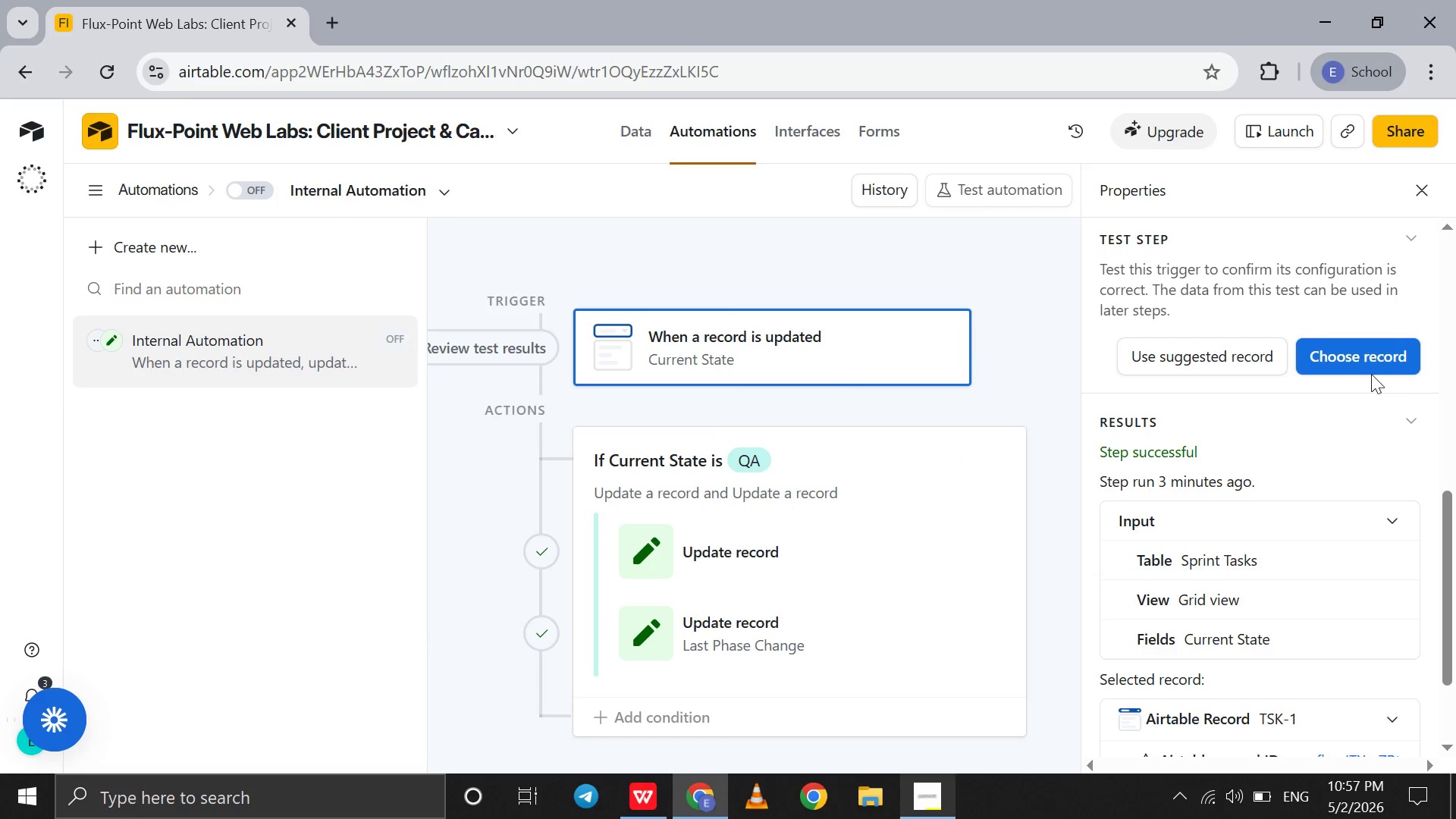 
left_click([1413, 338])
 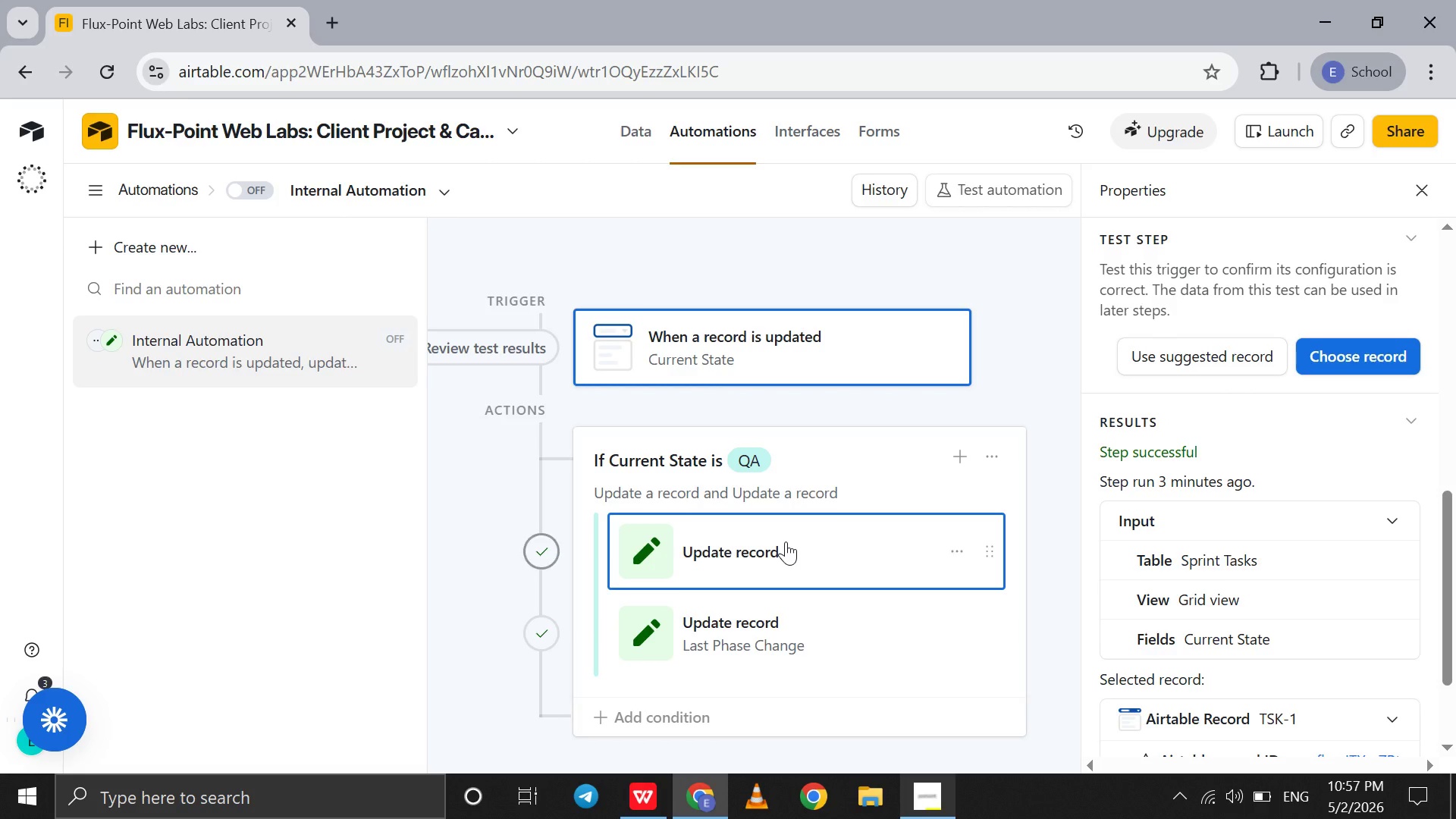 
left_click([786, 541])
 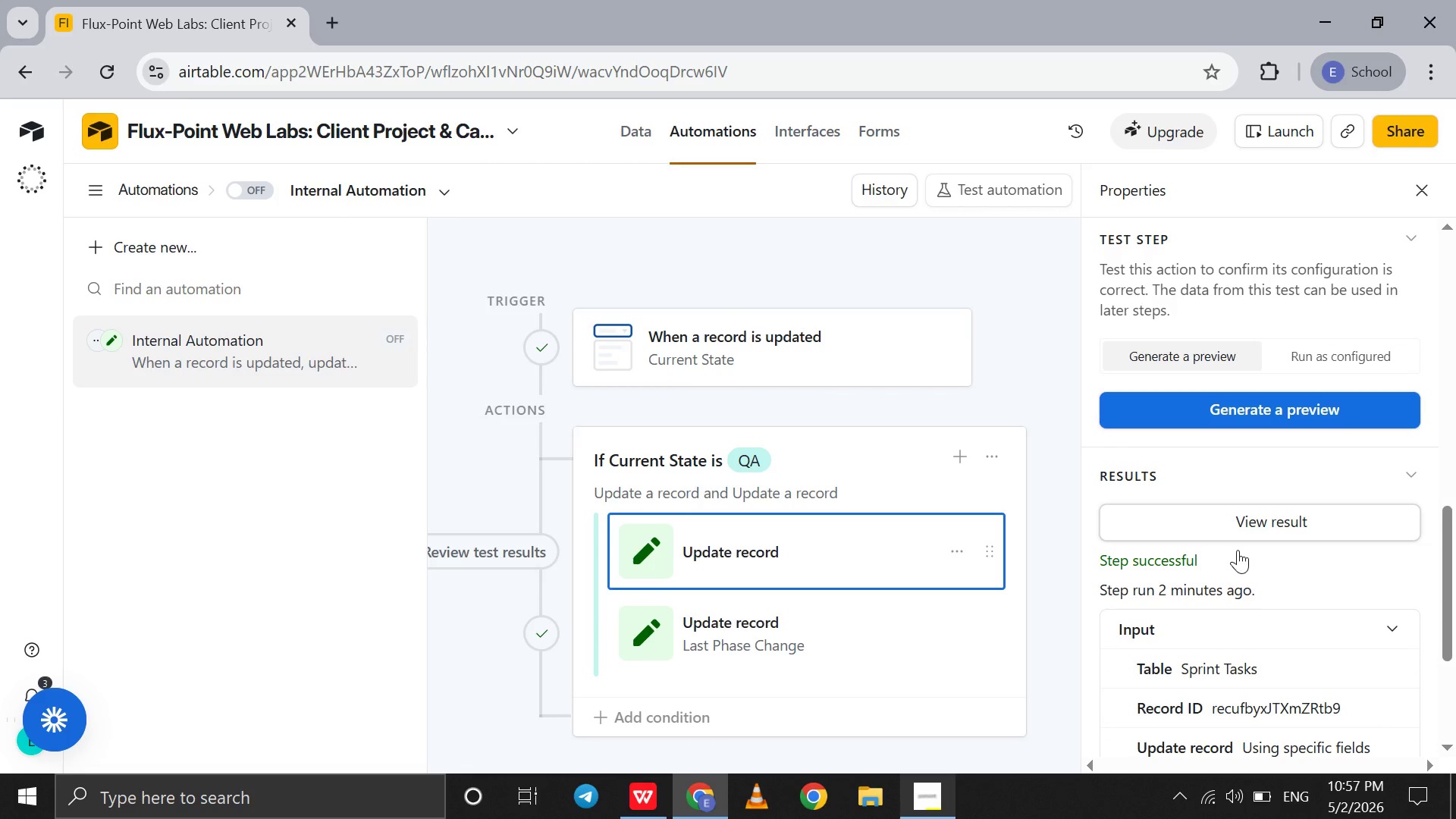 
scroll: coordinate [1238, 550], scroll_direction: up, amount: 12.0
 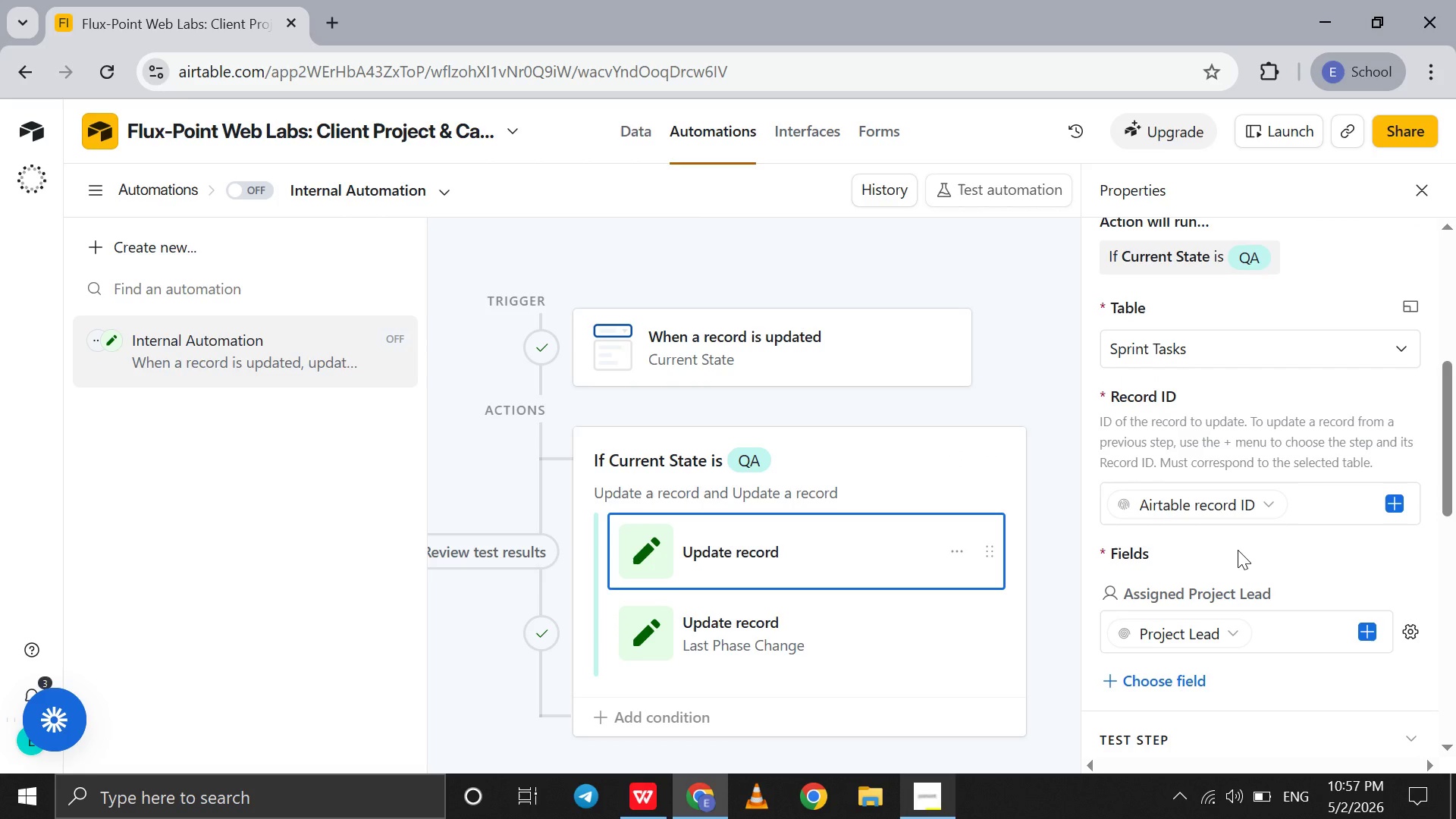 
scroll: coordinate [1238, 550], scroll_direction: none, amount: 0.0
 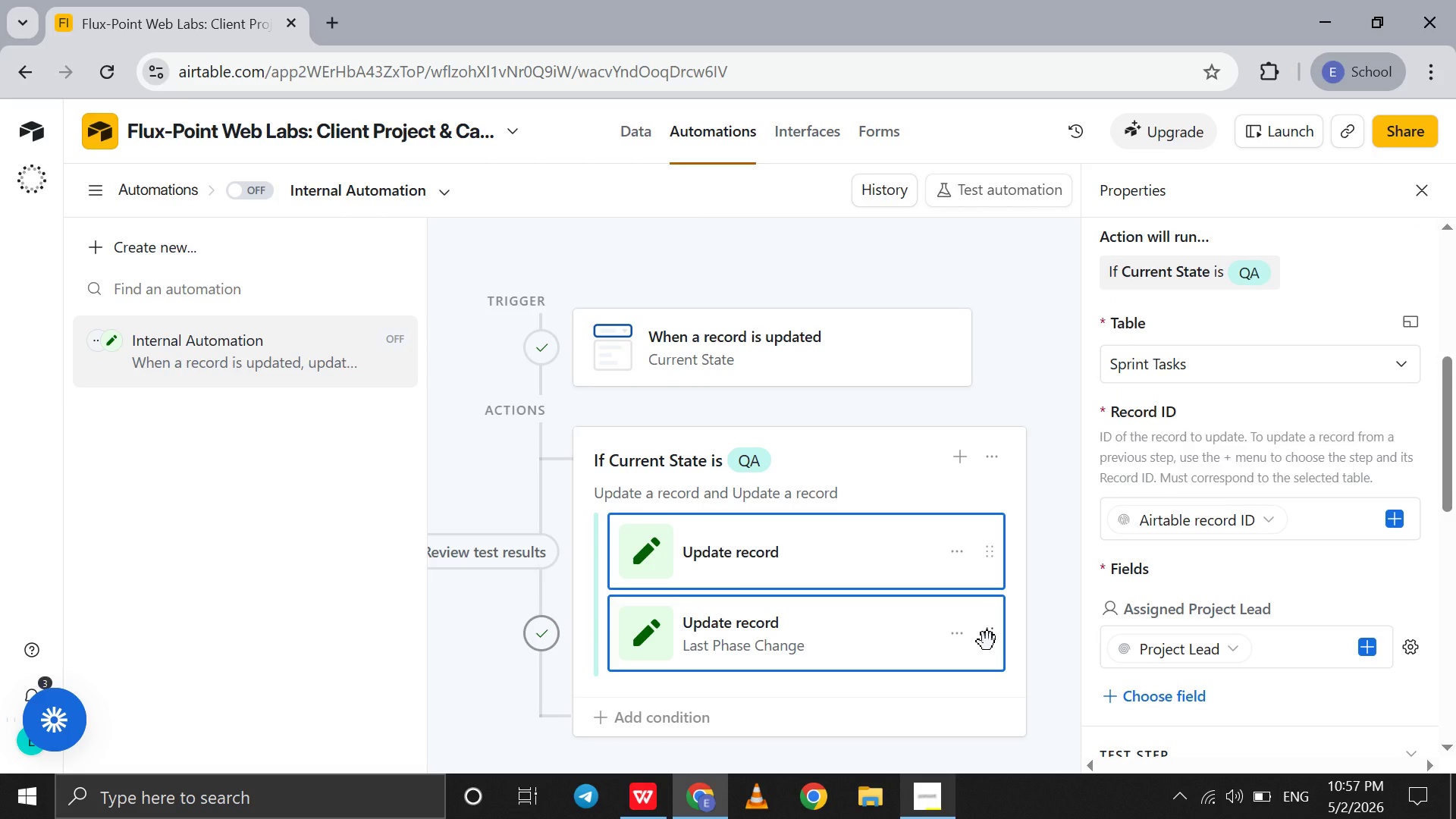 
key(Alt+Meta+PrintScreen)
 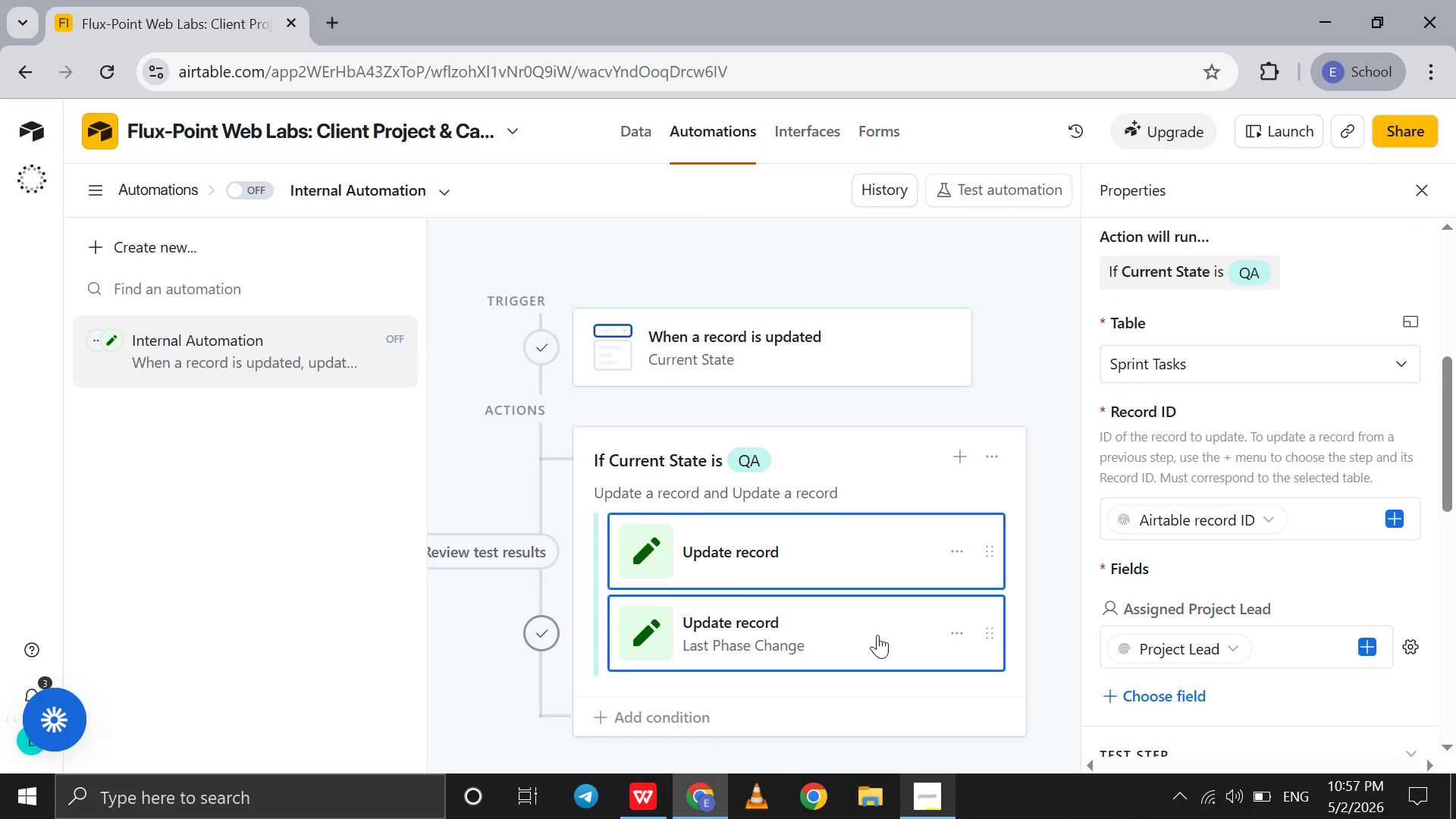 
left_click([877, 635])
 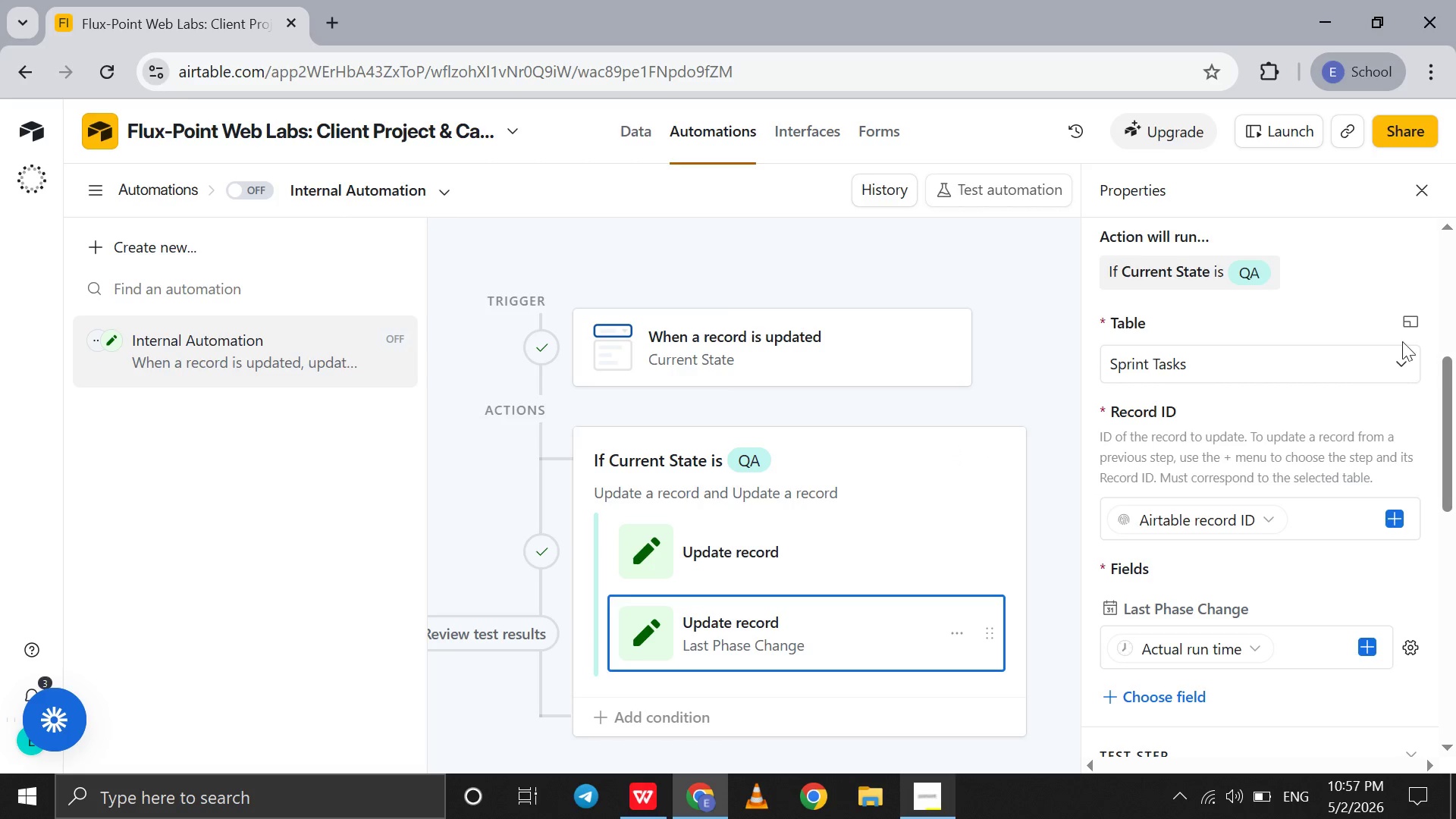 
left_click([1409, 338])
 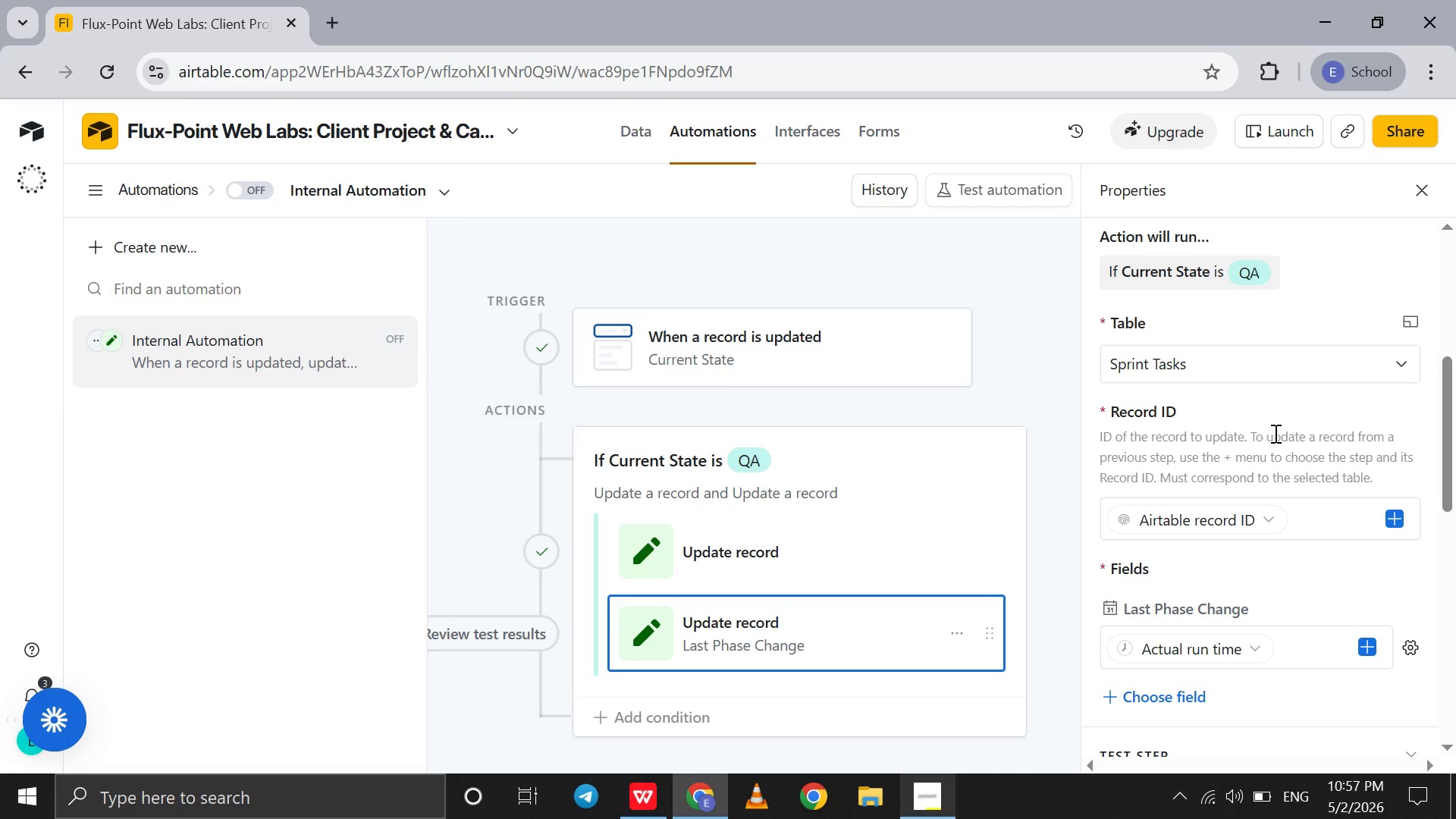 
key(Alt+Meta+PrintScreen)
 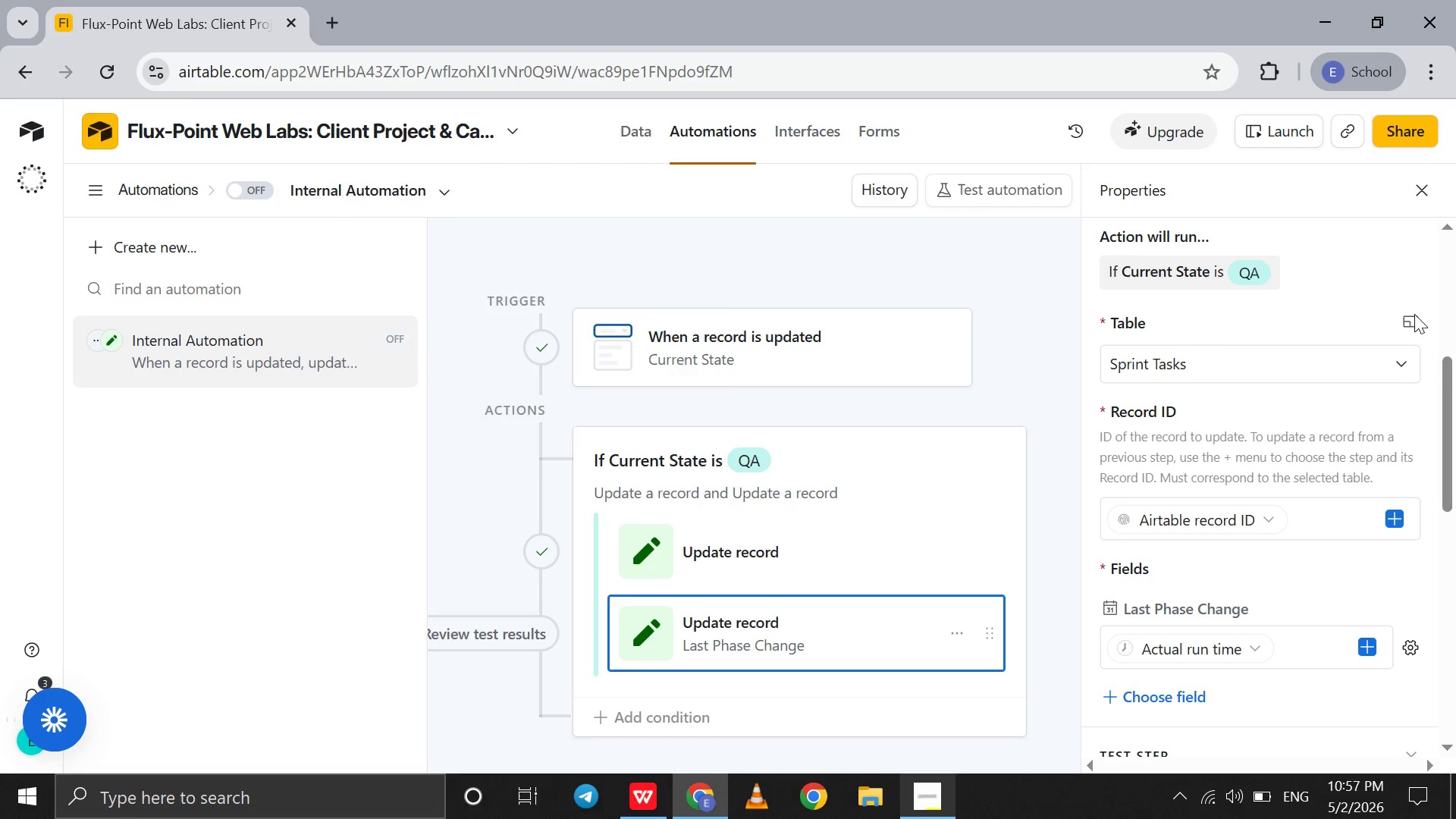 
left_click([1406, 331])
 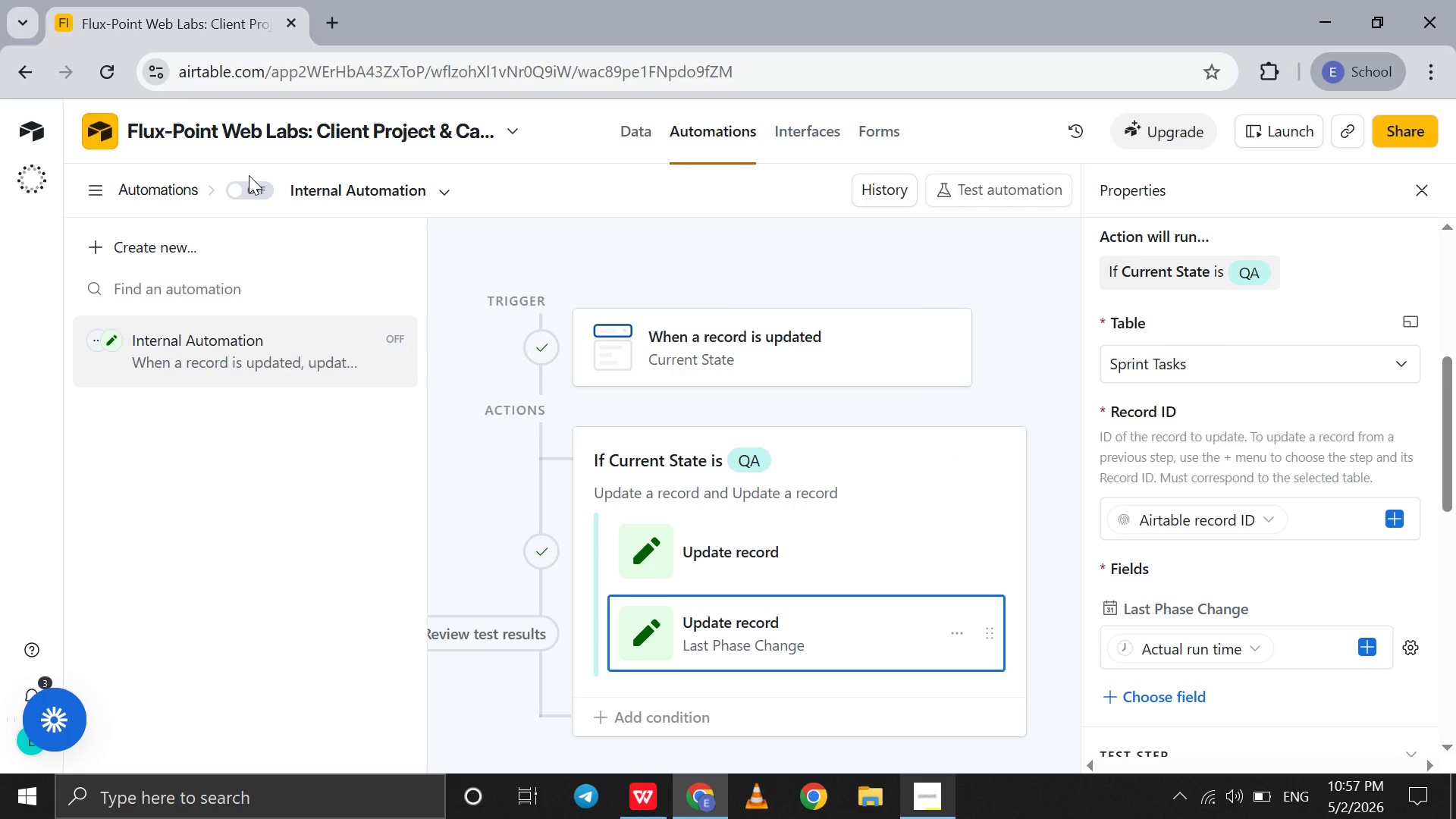 
left_click([249, 190])
 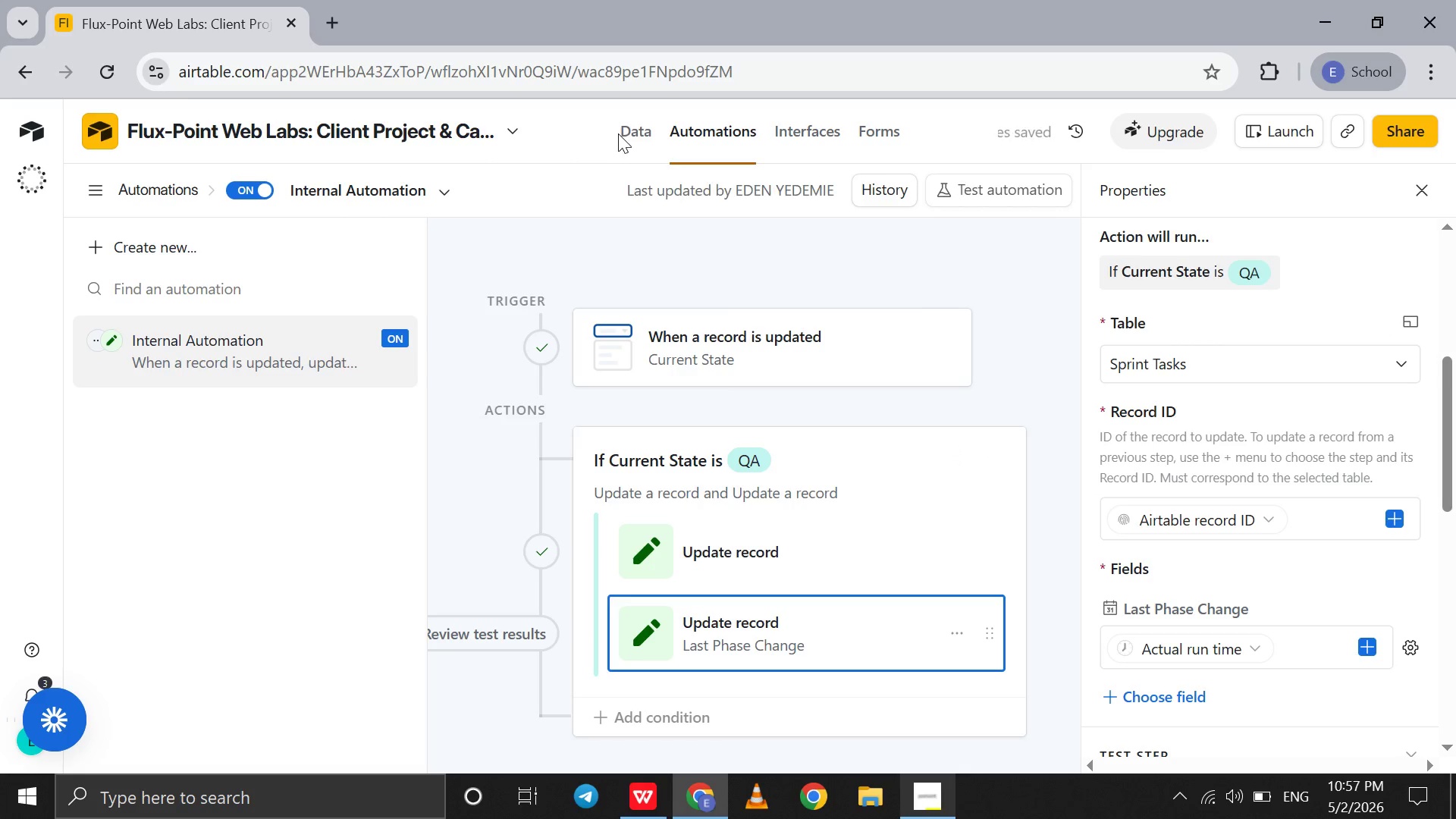 
left_click([635, 130])
 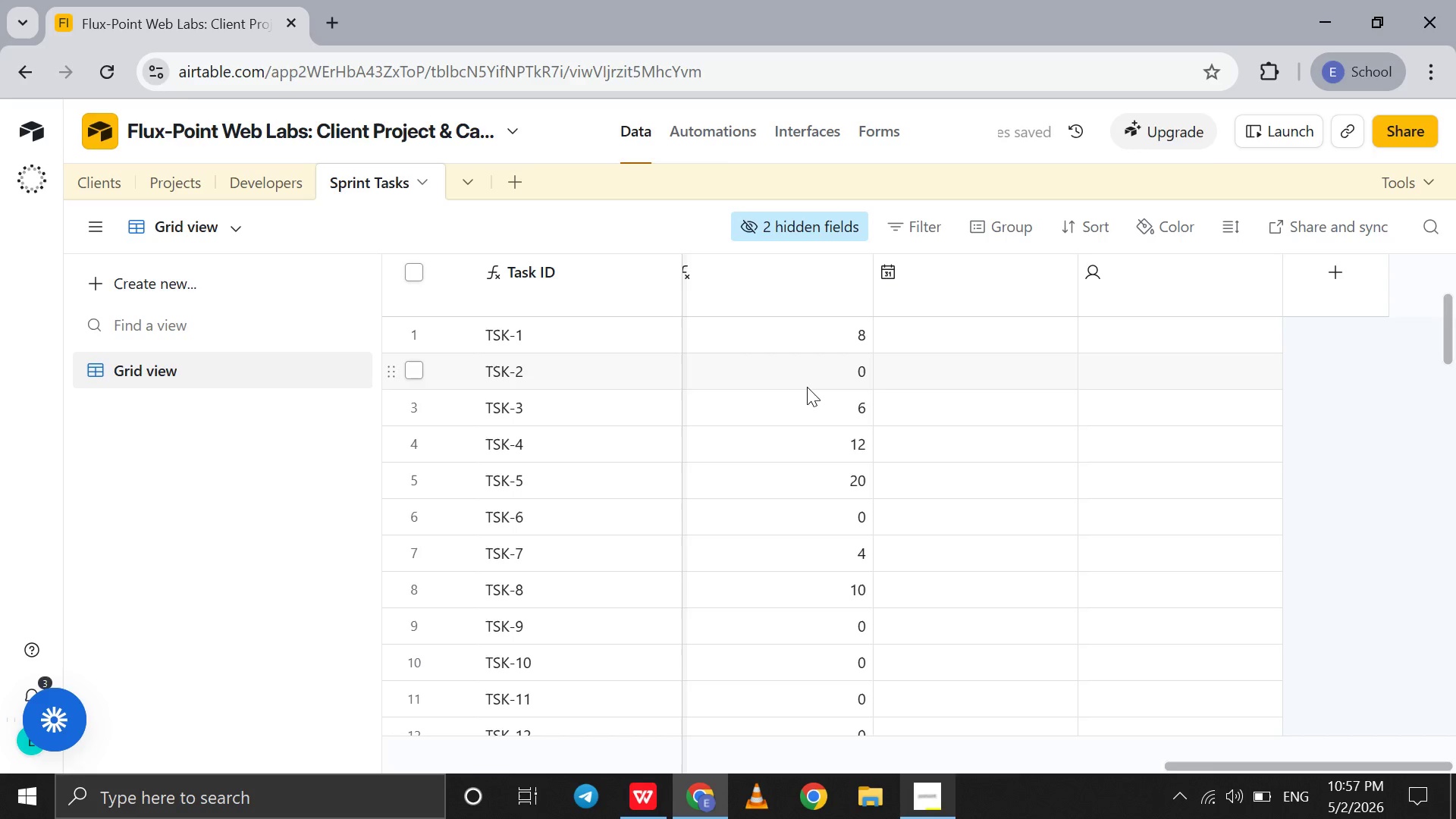 
scroll: coordinate [807, 387], scroll_direction: down, amount: 5.0
 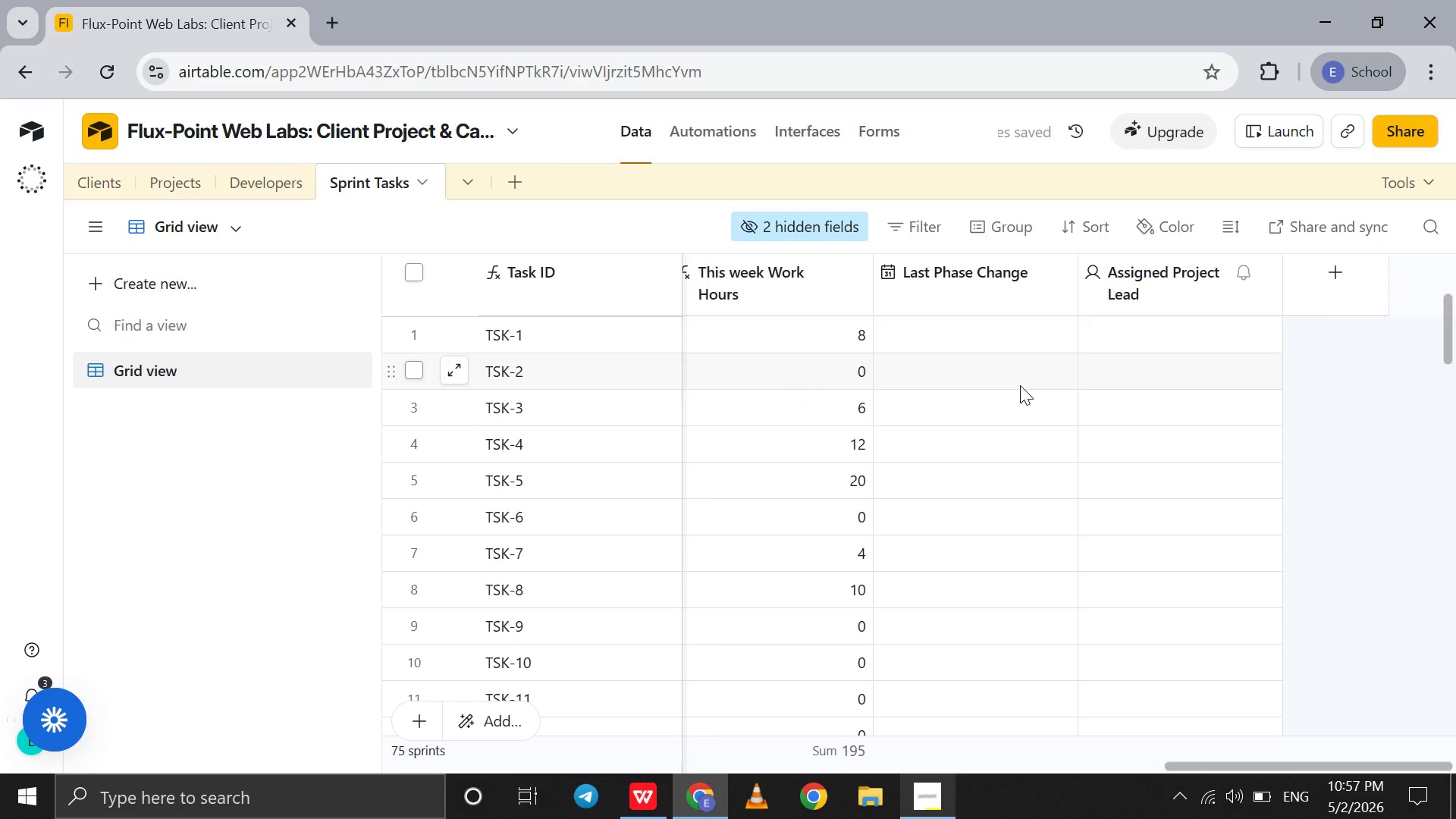 
scroll: coordinate [1020, 385], scroll_direction: up, amount: 4.0
 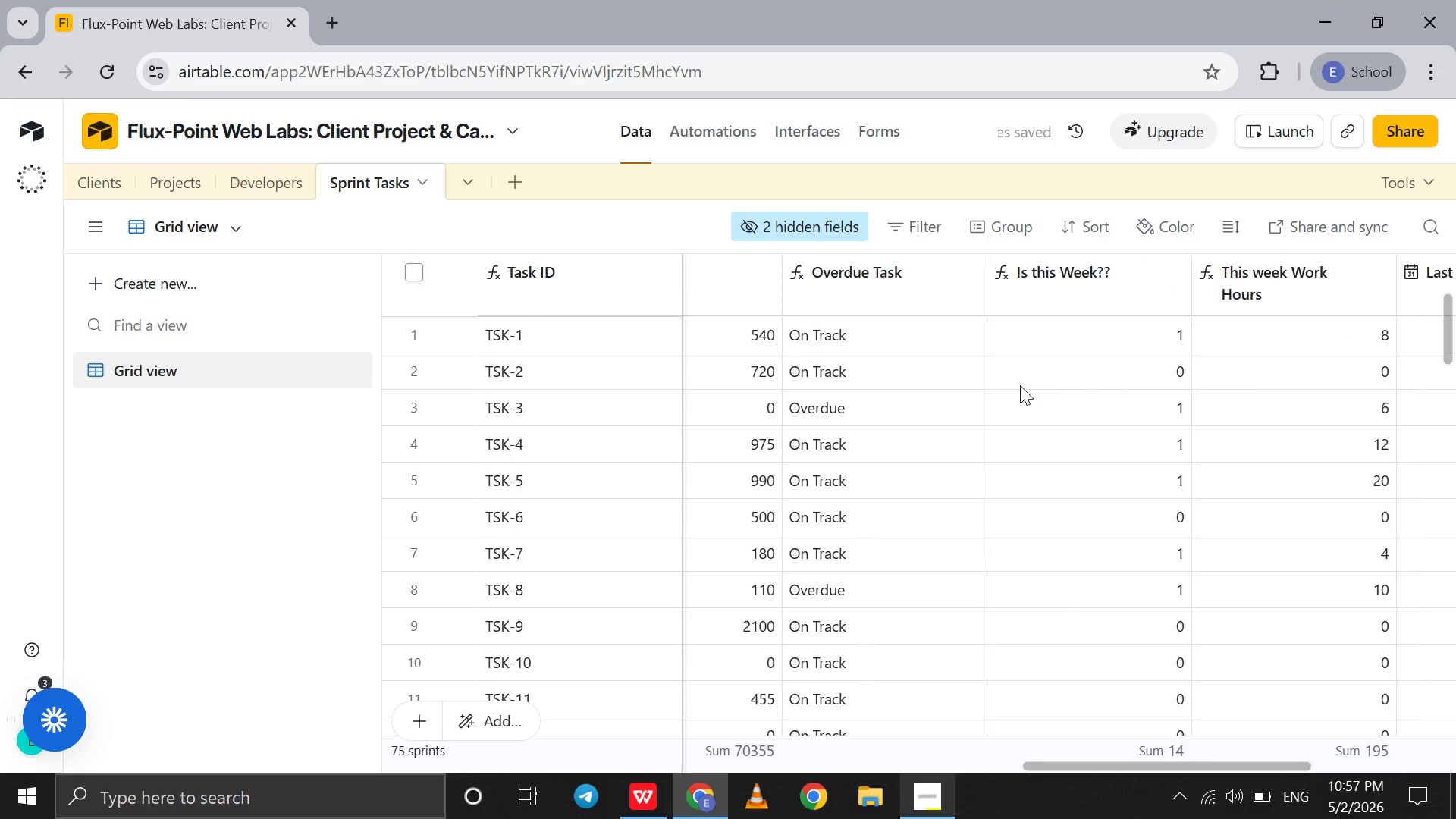 
scroll: coordinate [1020, 385], scroll_direction: none, amount: 0.0
 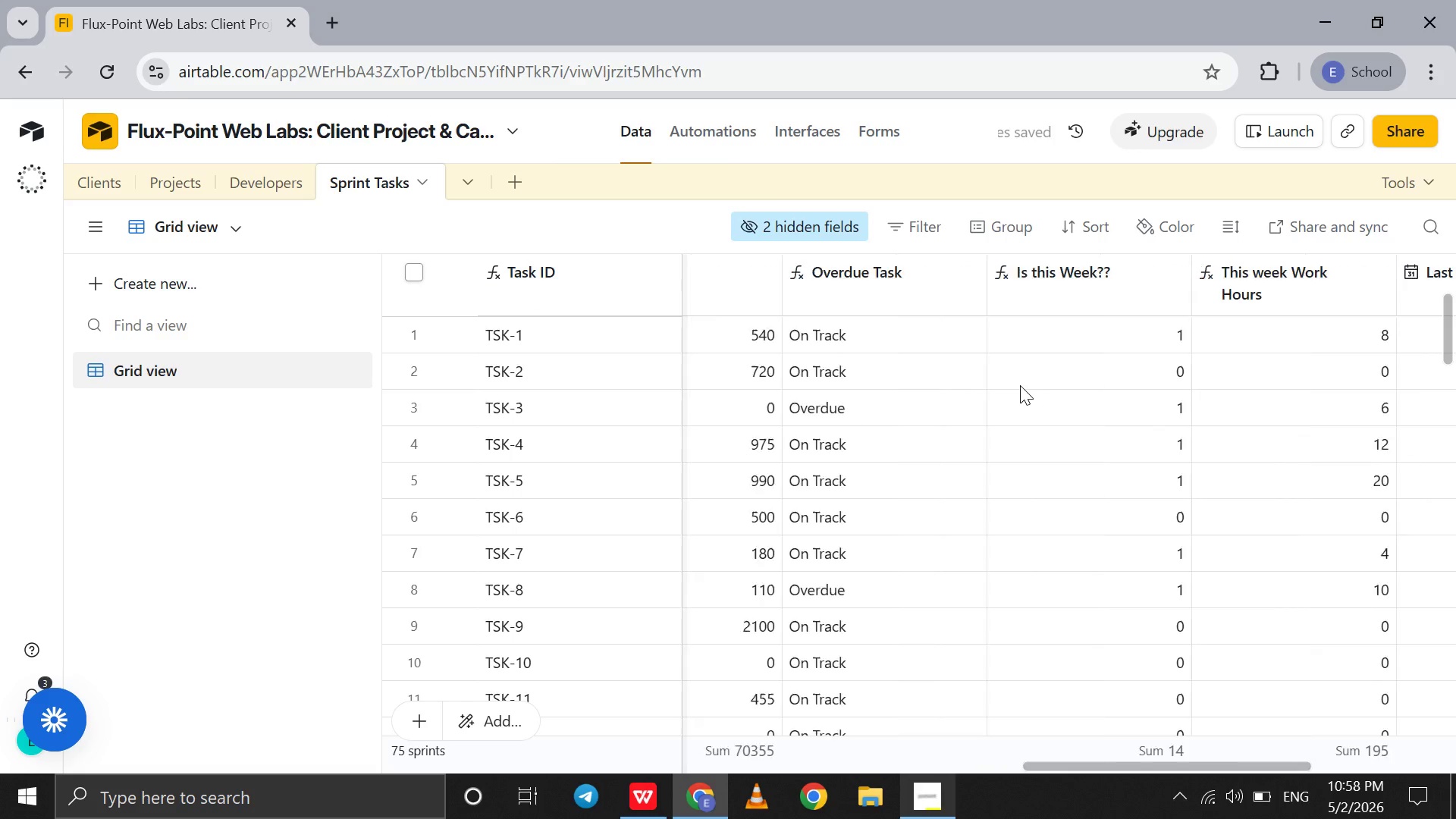 
scroll: coordinate [1020, 385], scroll_direction: up, amount: 11.0
 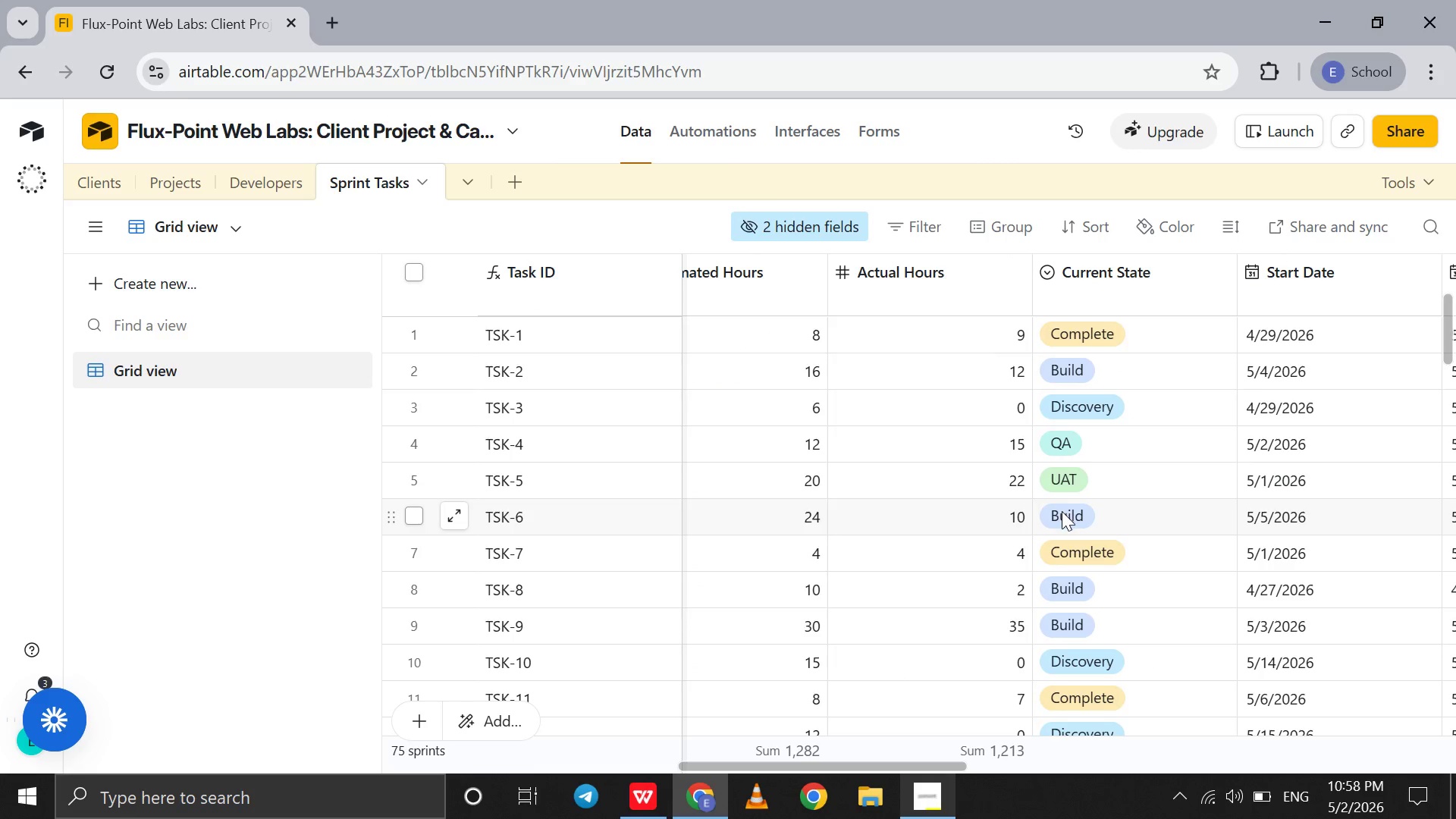 
double_click([1062, 514])
 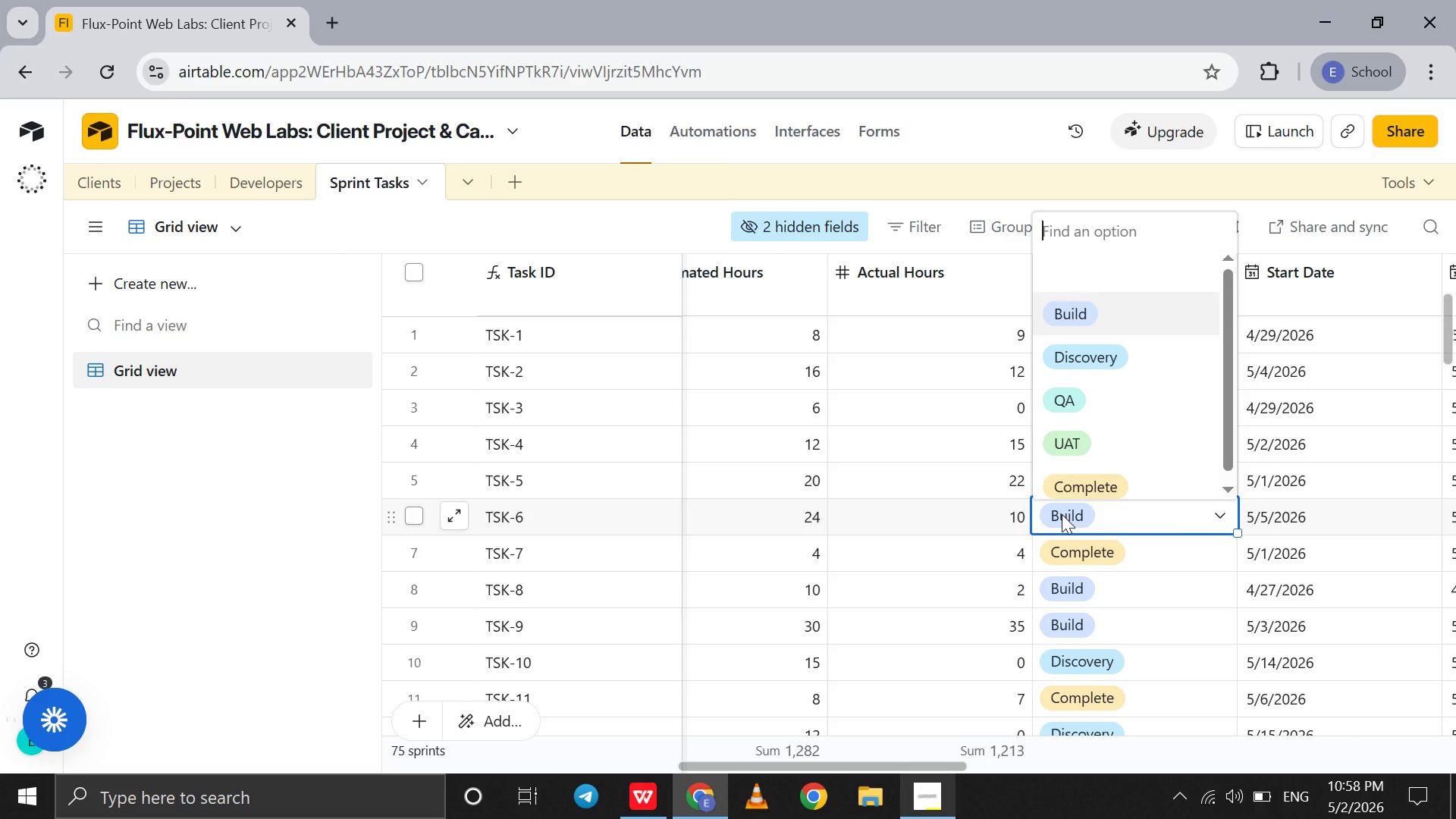 
left_click([1062, 514])
 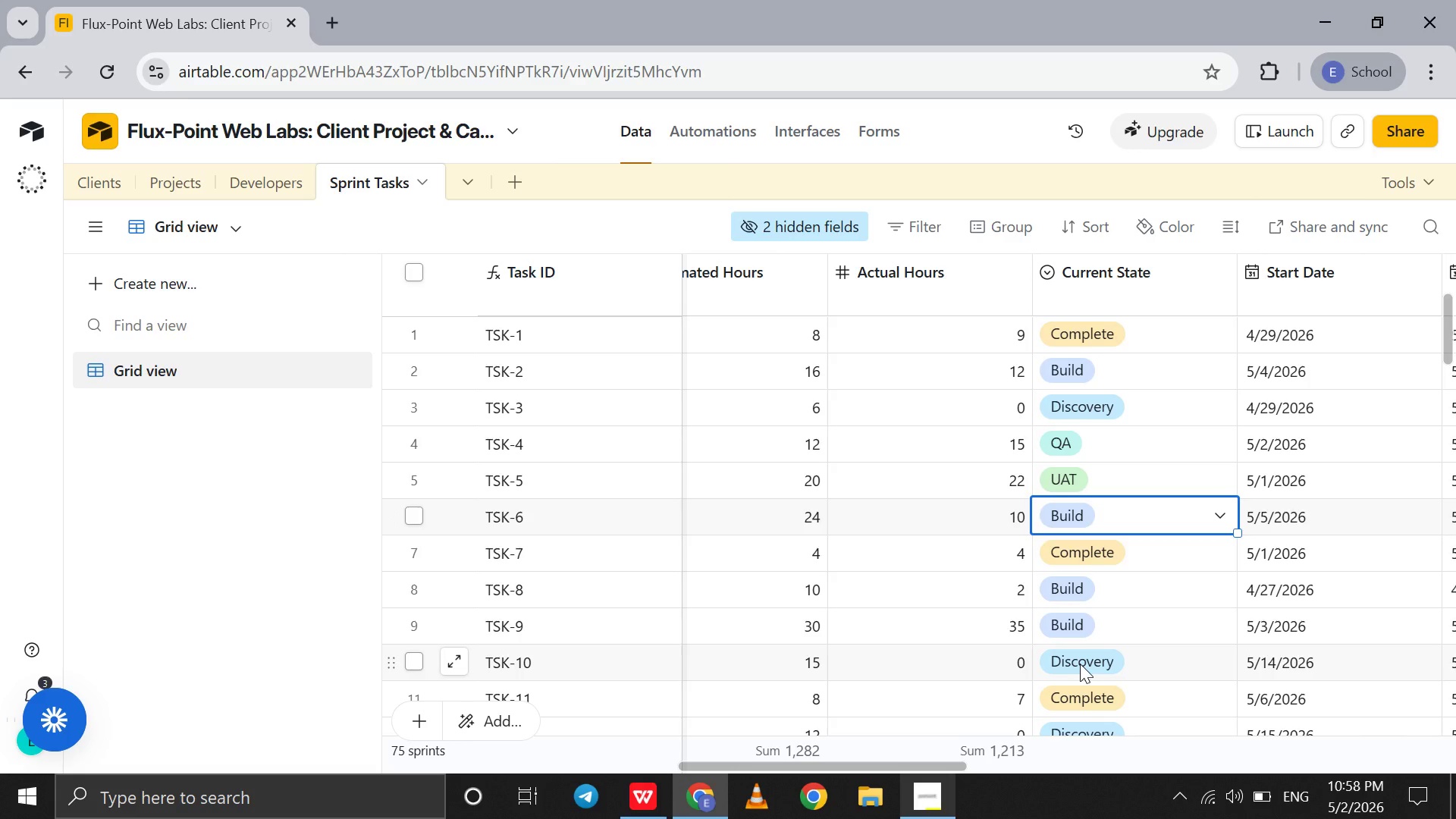 
double_click([1080, 664])
 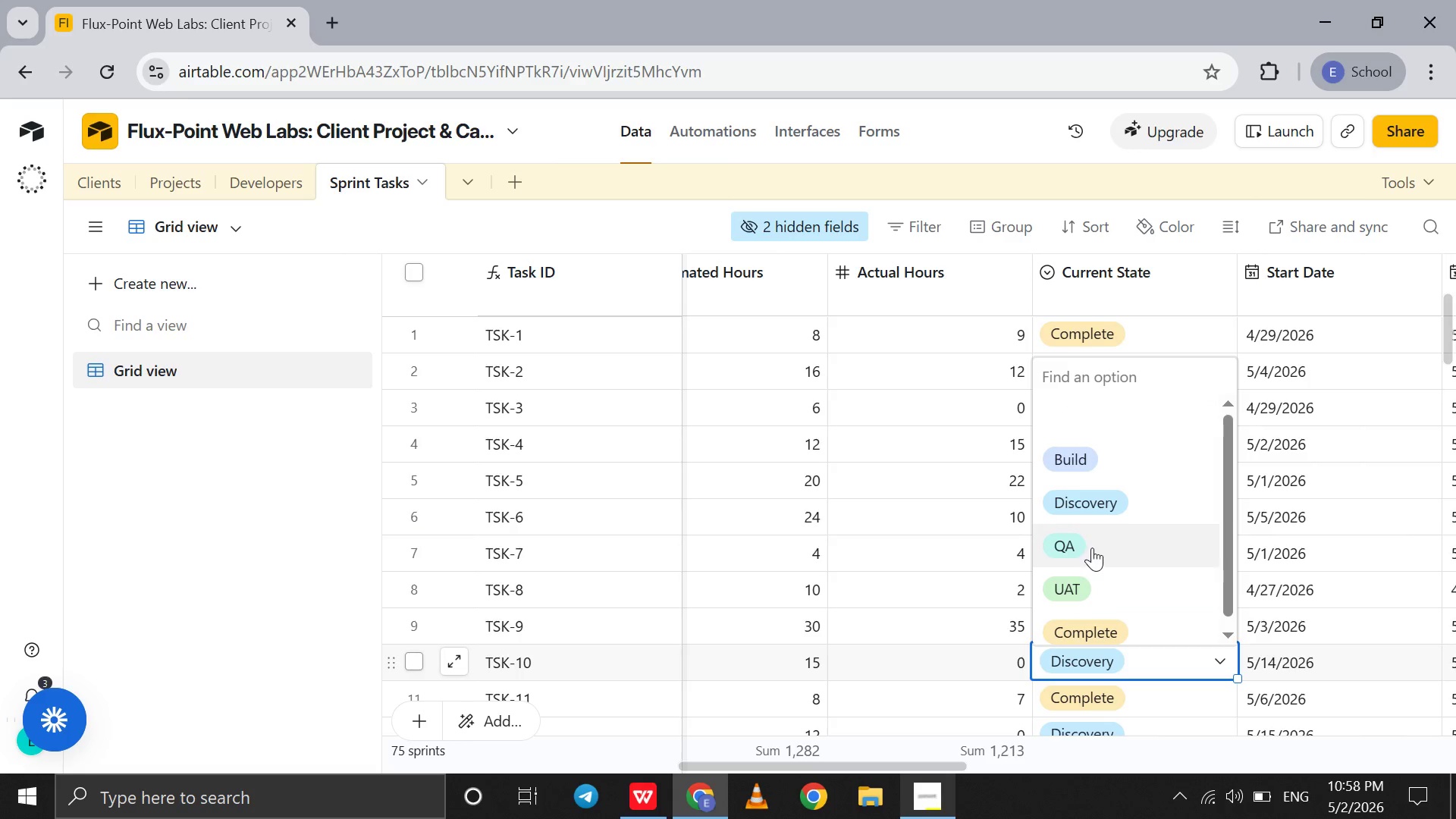 
left_click([1093, 547])
 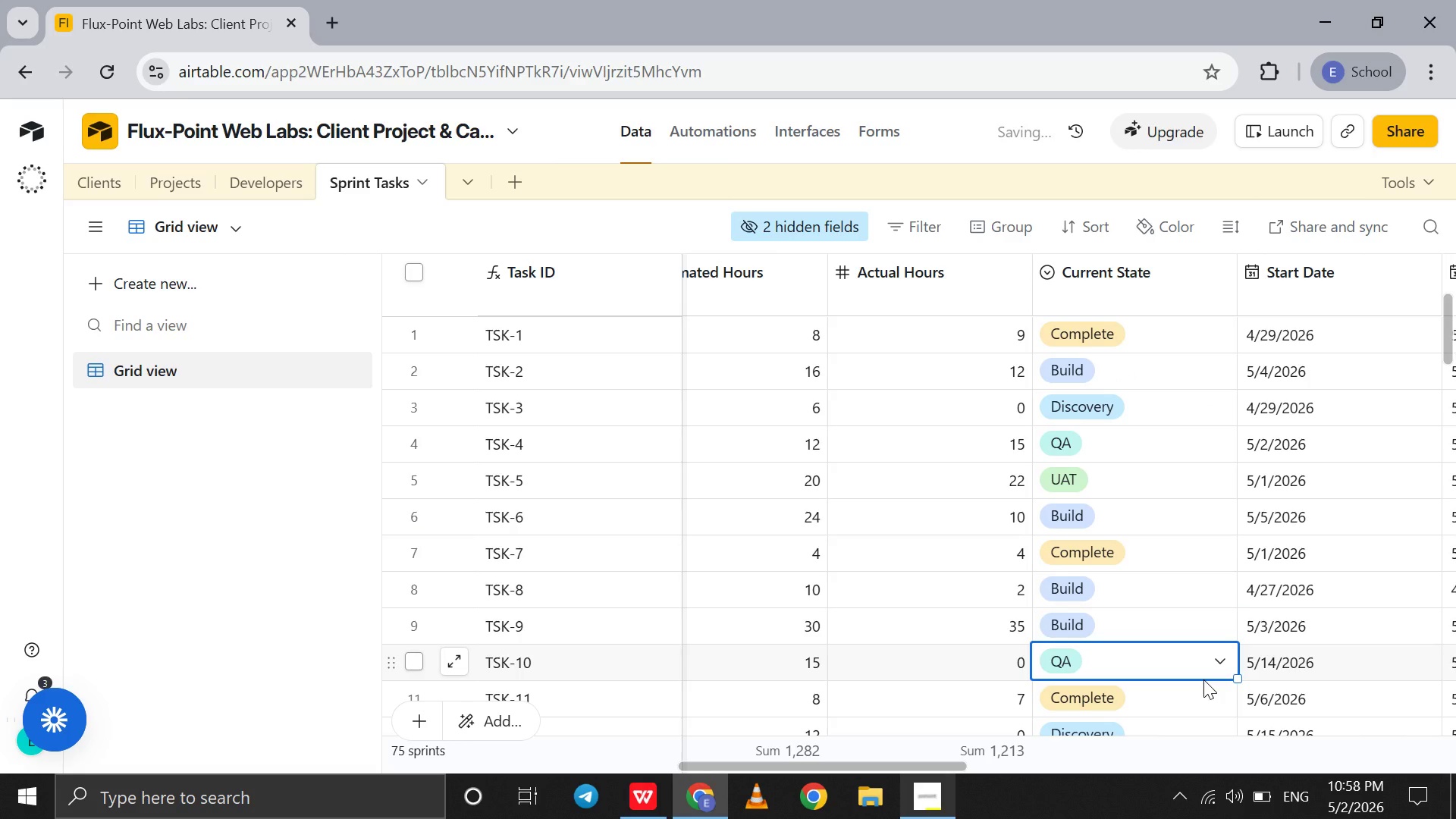 
scroll: coordinate [1203, 679], scroll_direction: down, amount: 8.0
 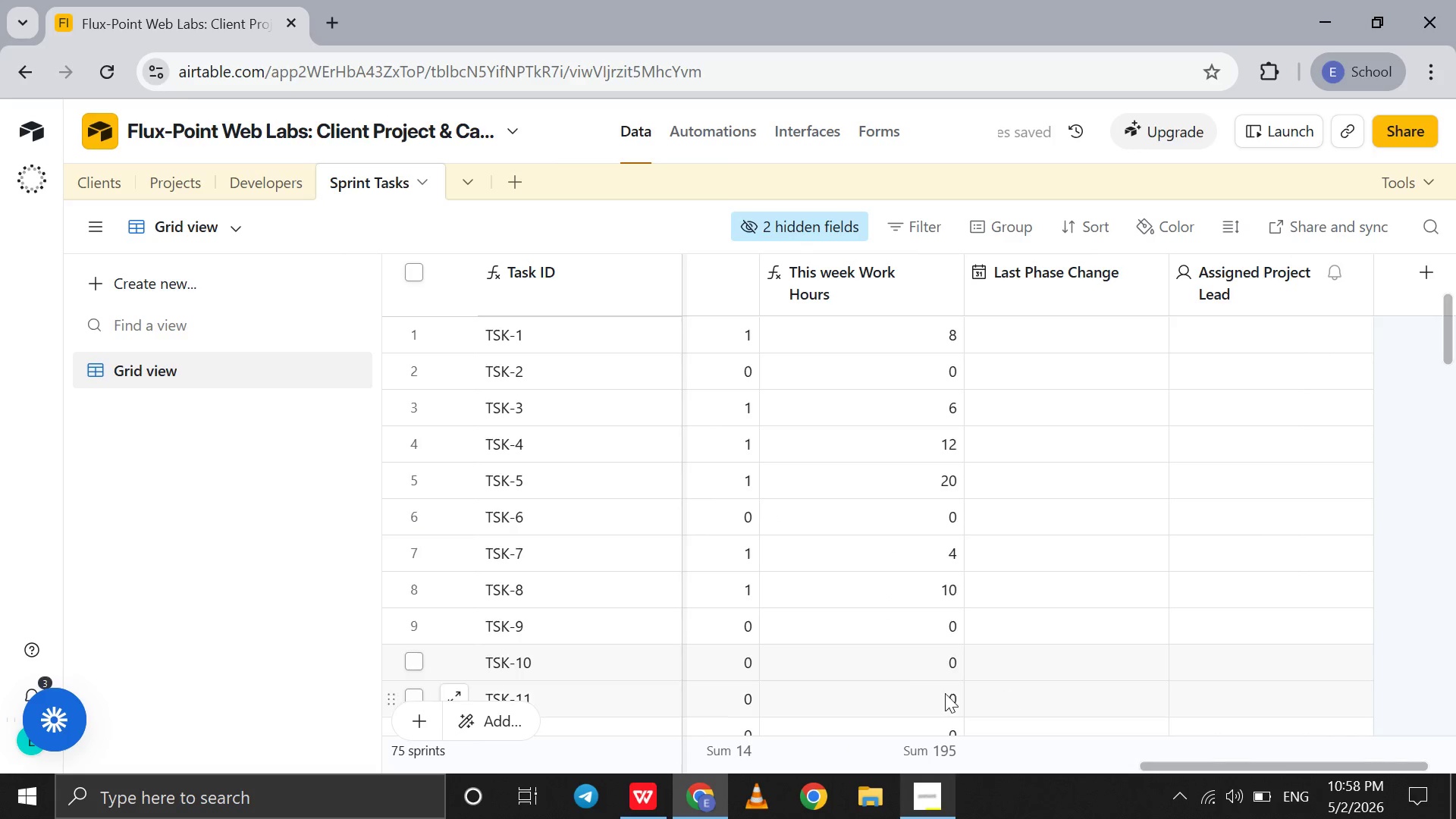 
left_click([884, 676])
 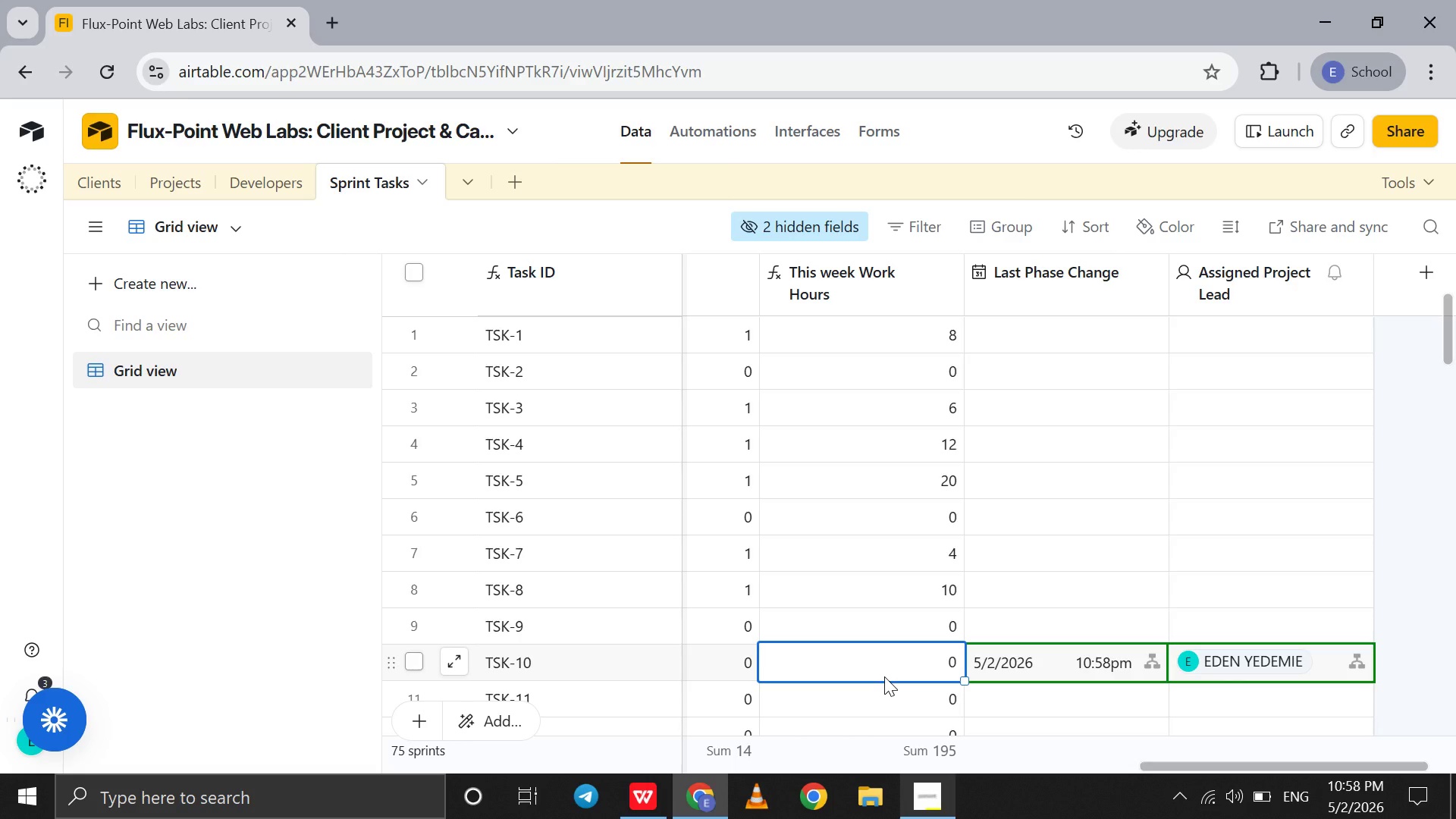 
scroll: coordinate [884, 676], scroll_direction: up, amount: 21.0
 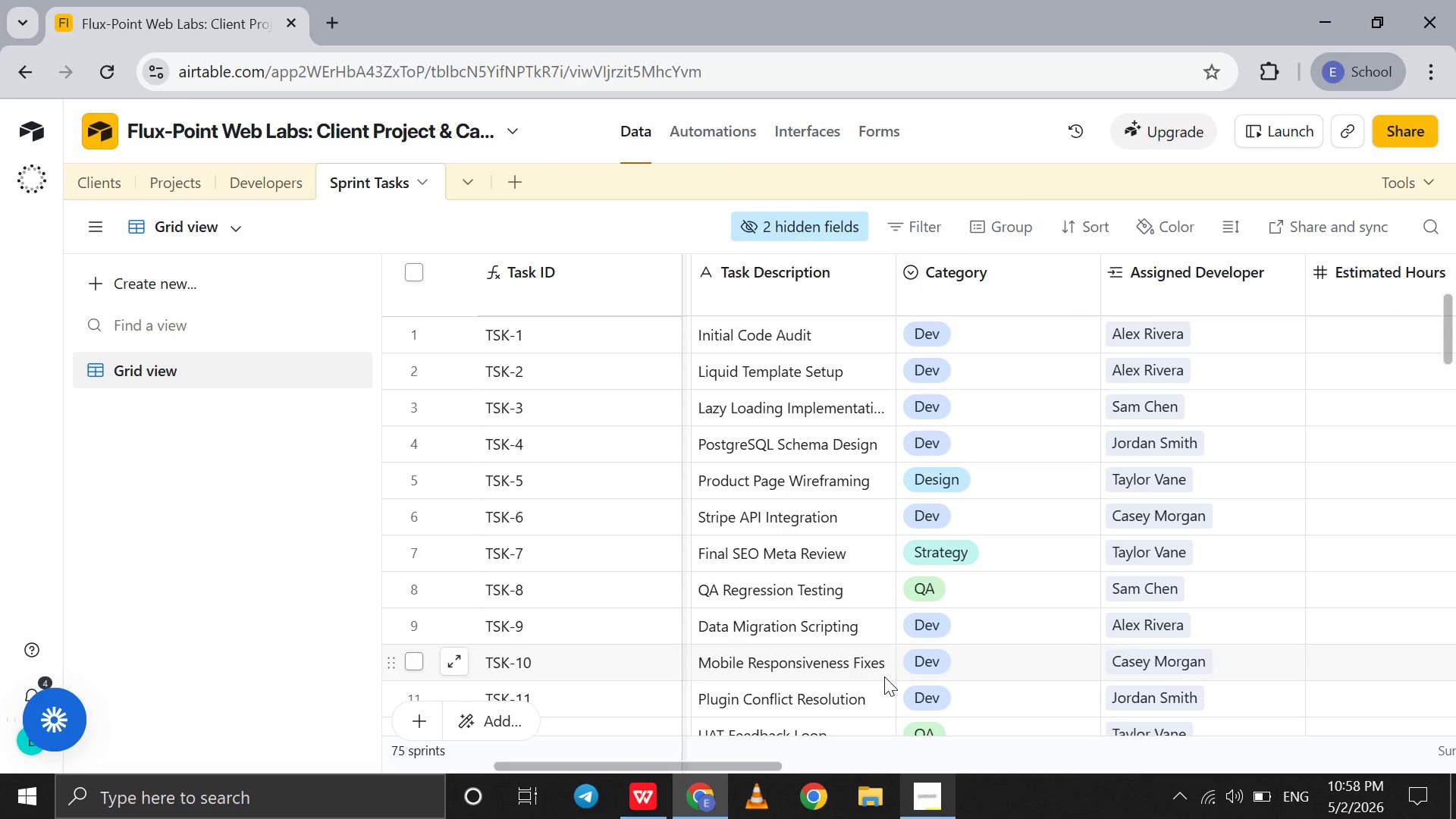 
key(Control+Z)